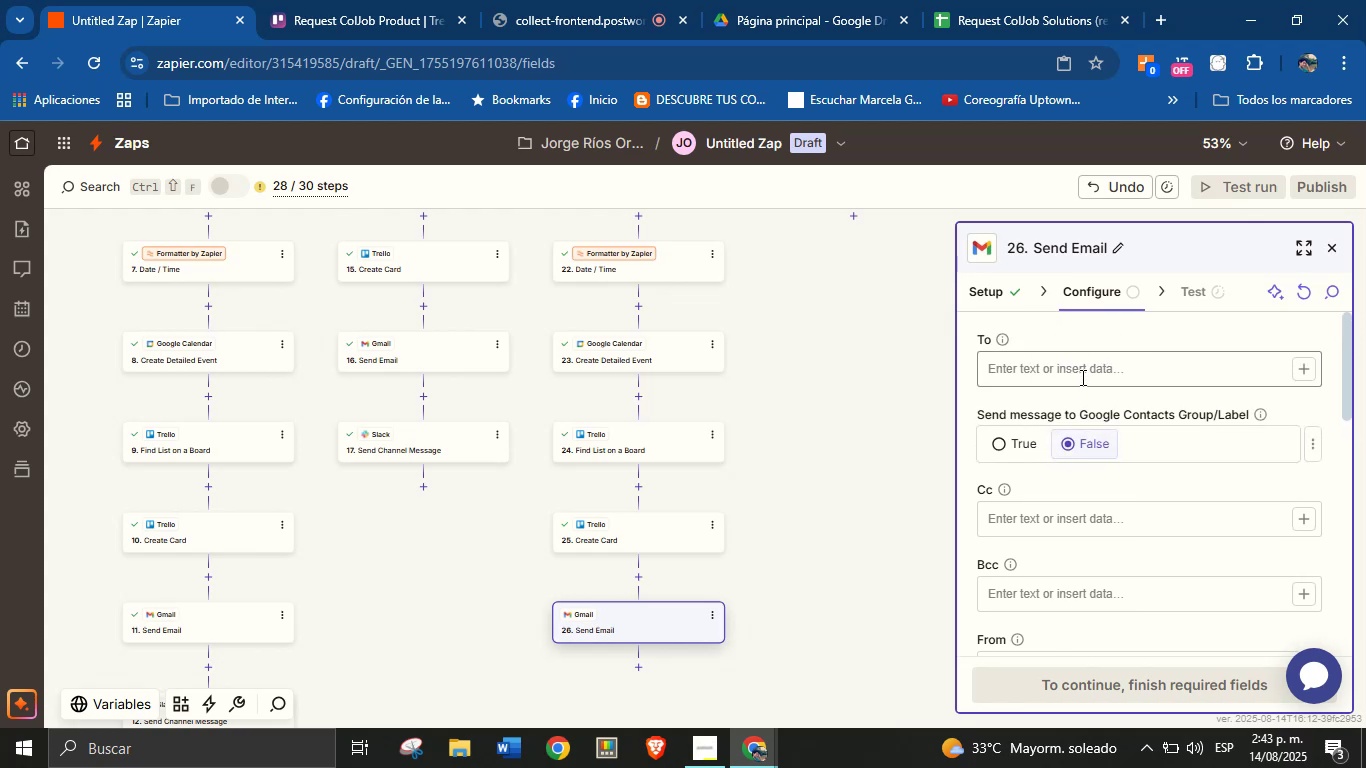 
left_click([1081, 385])
 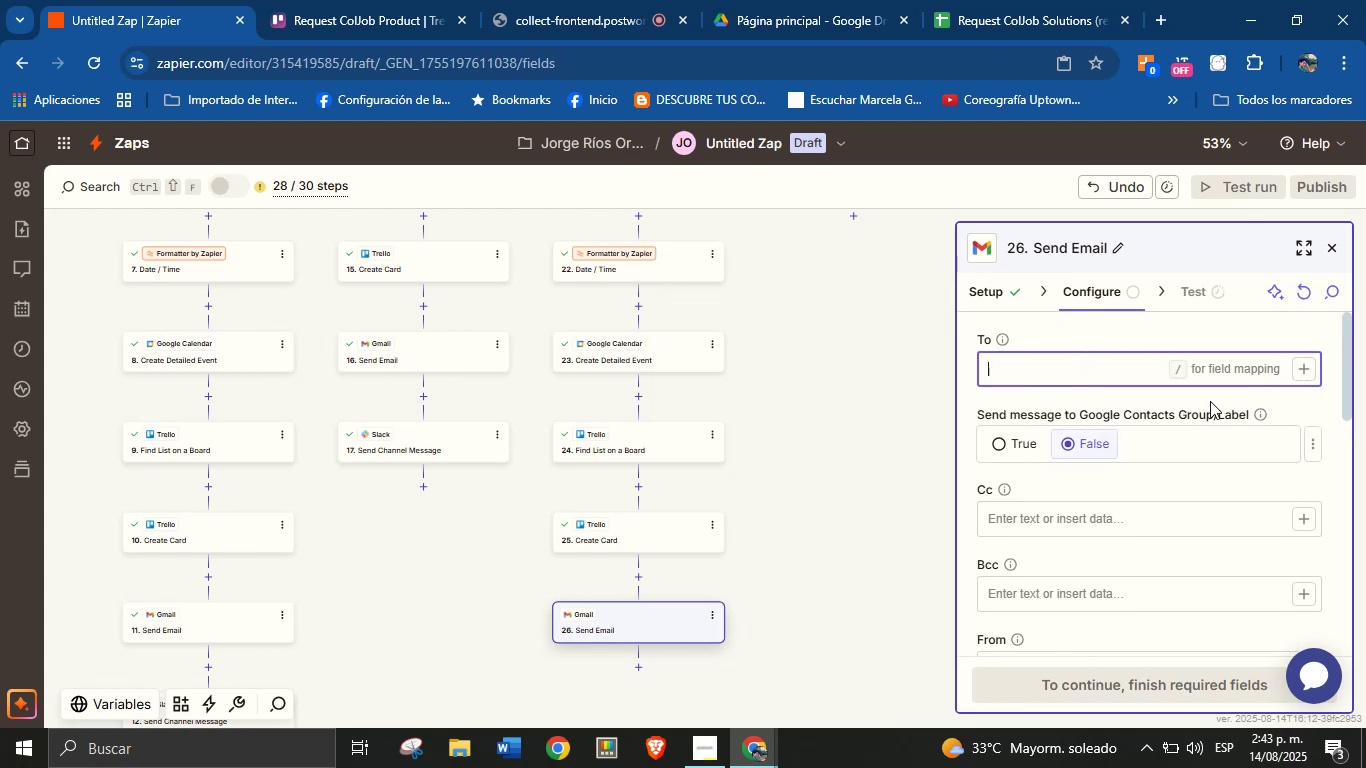 
wait(7.63)
 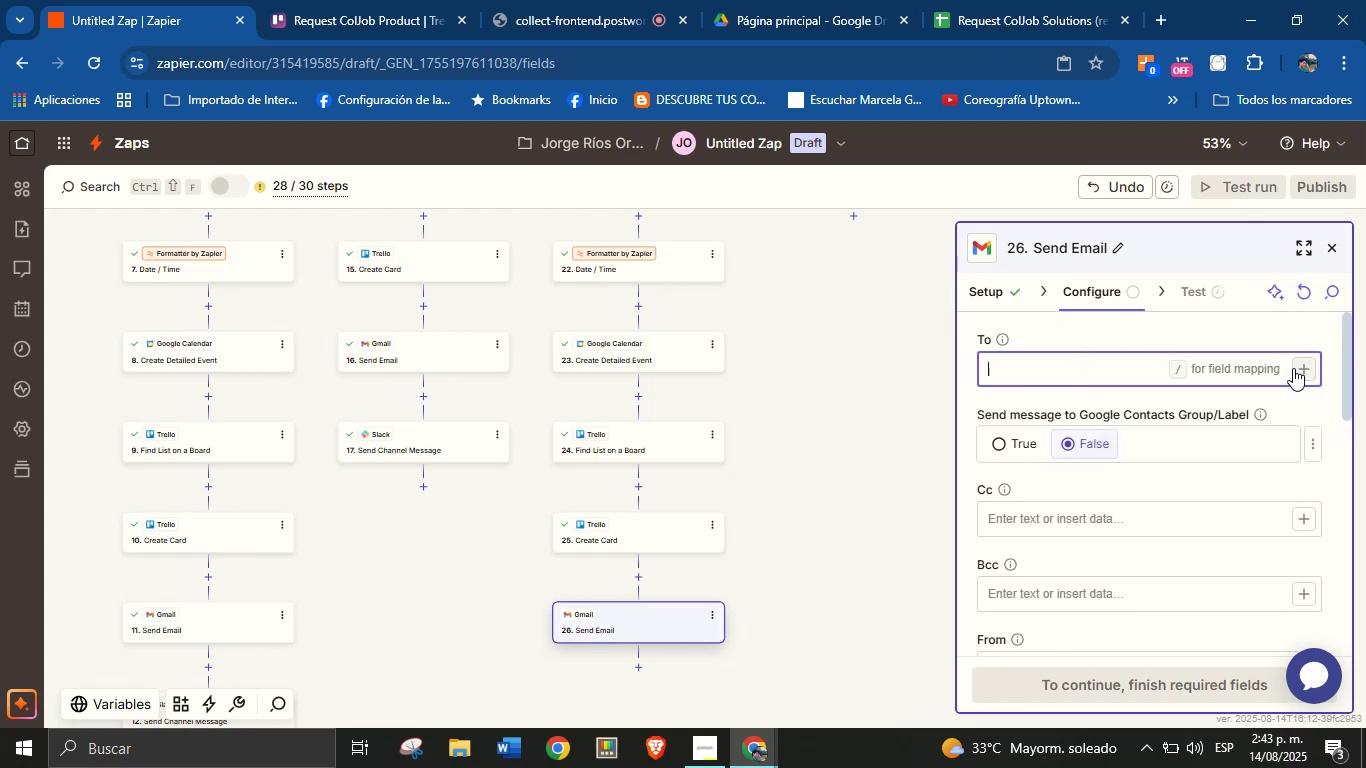 
left_click([1300, 369])
 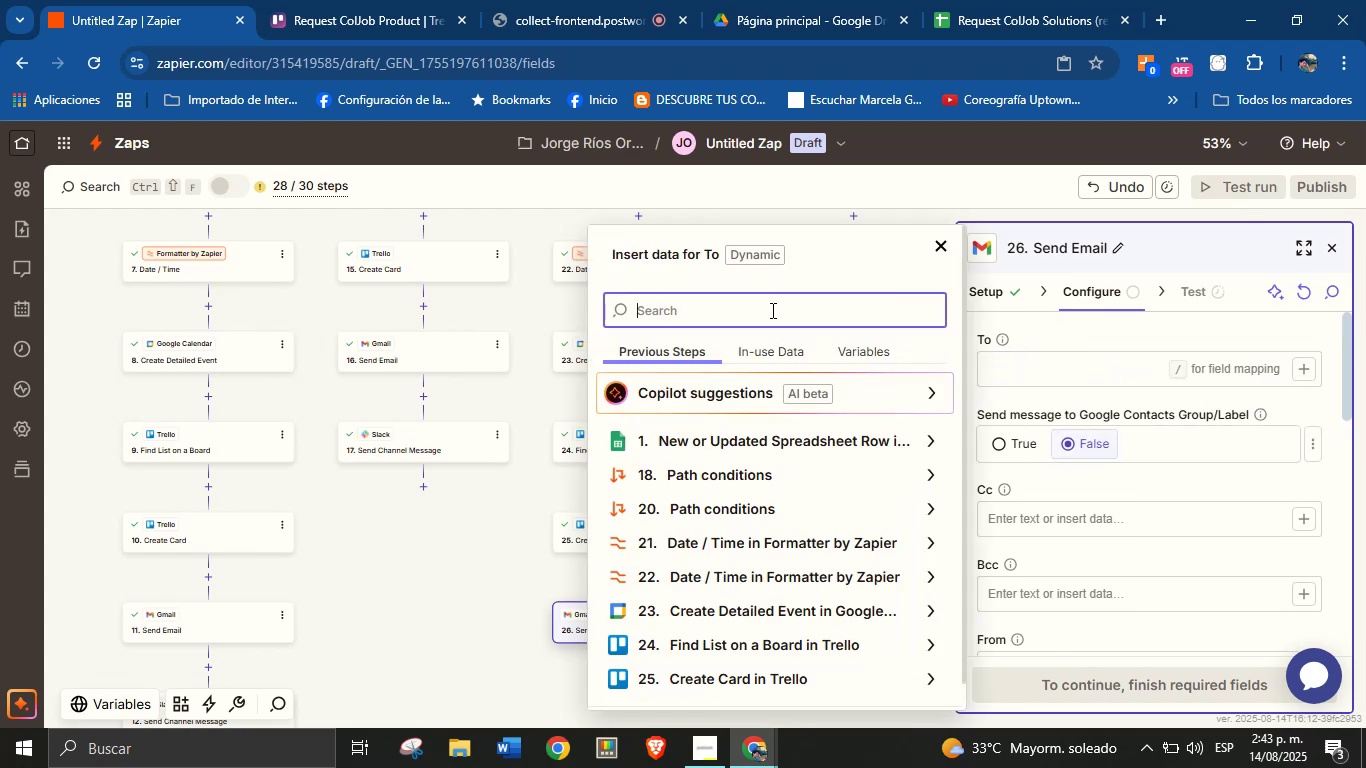 
scroll: coordinate [825, 462], scroll_direction: down, amount: 2.0
 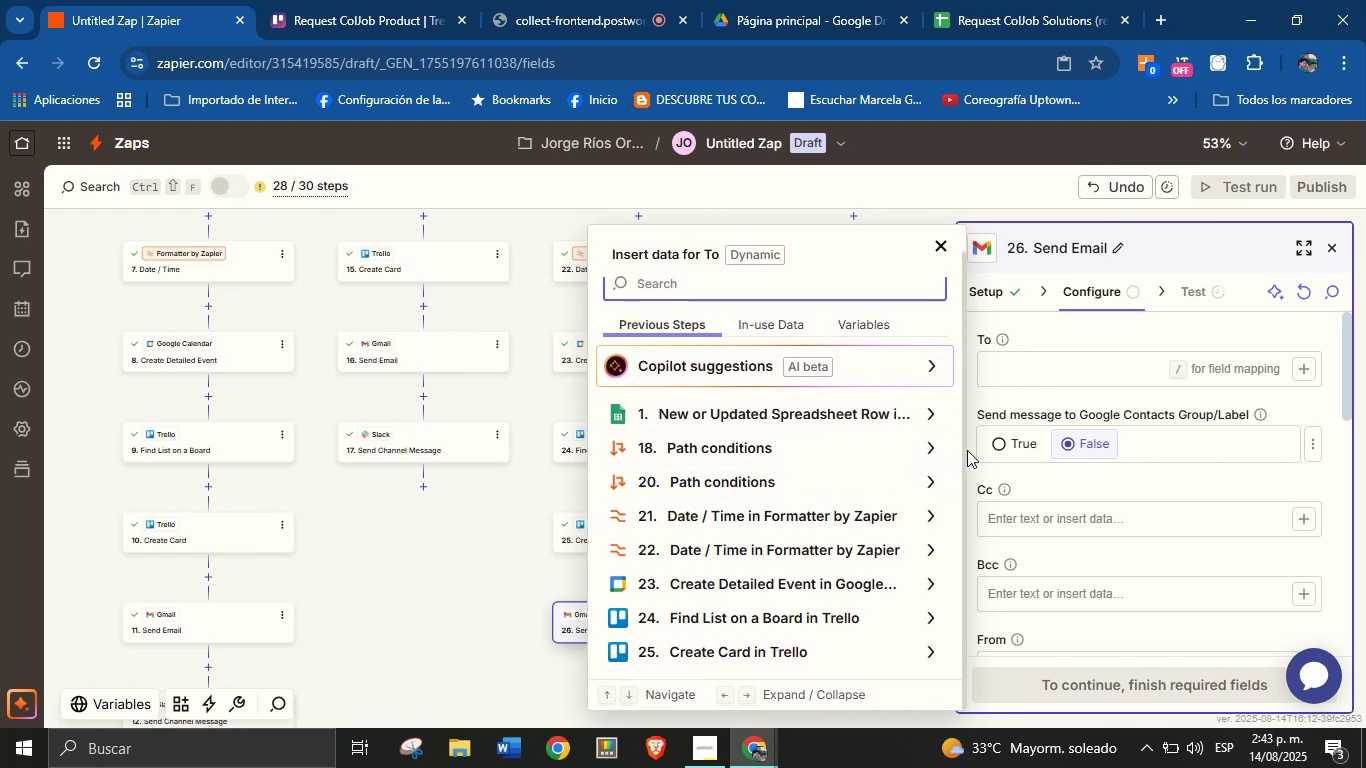 
wait(5.79)
 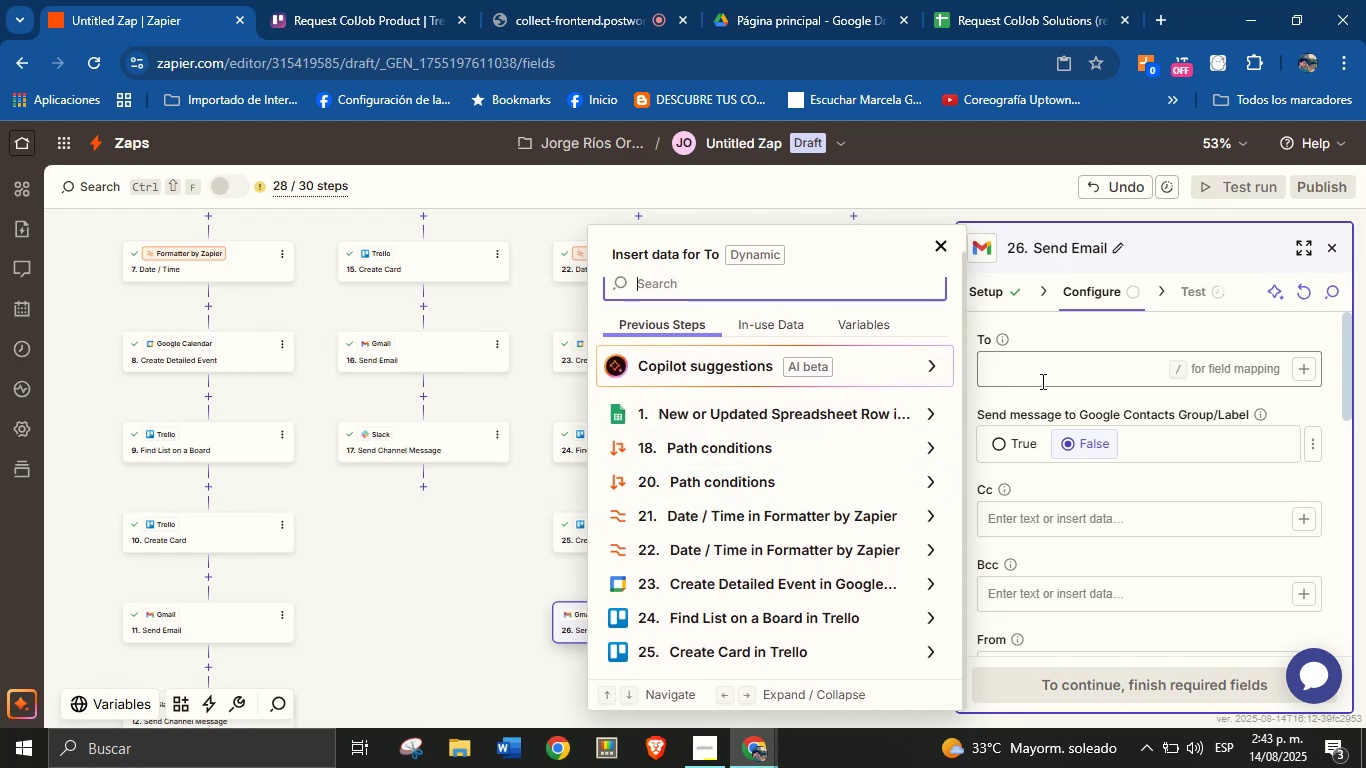 
scroll: coordinate [923, 478], scroll_direction: up, amount: 2.0
 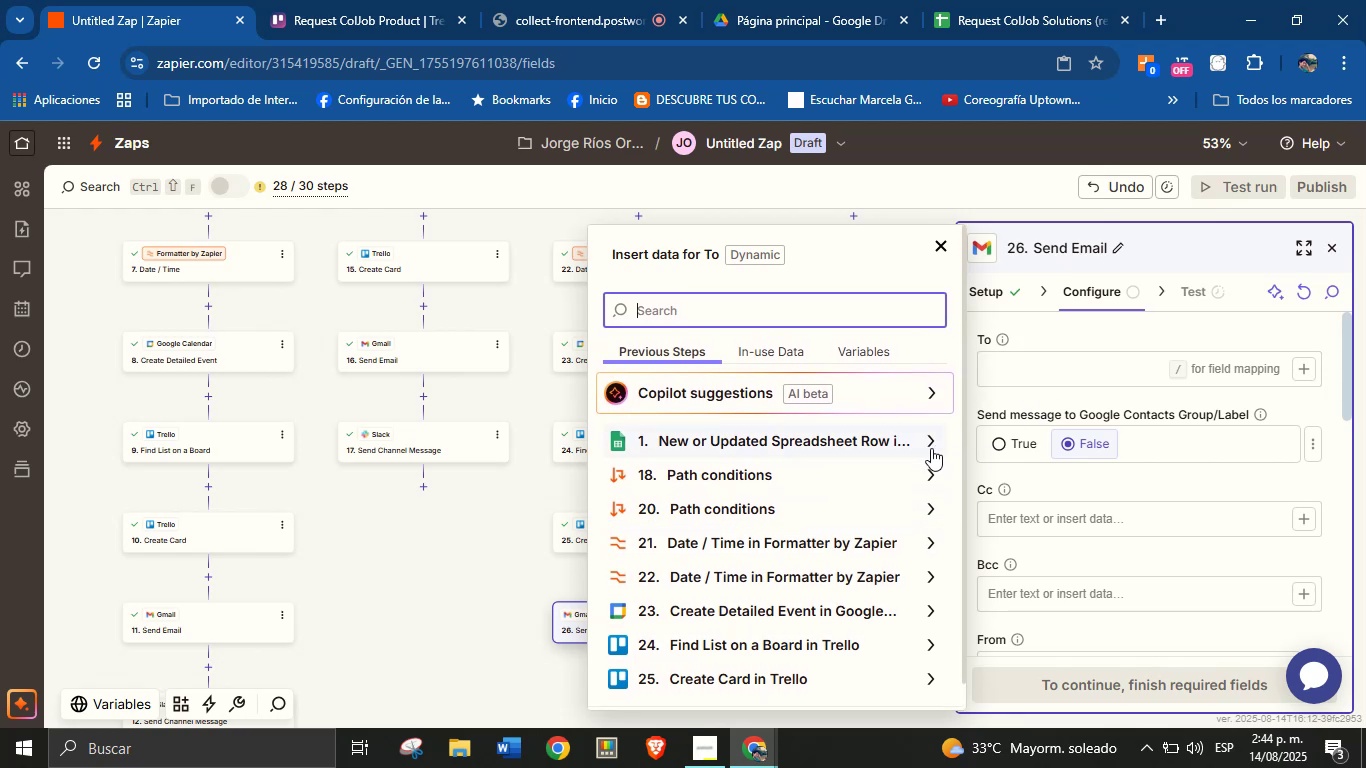 
left_click([931, 446])
 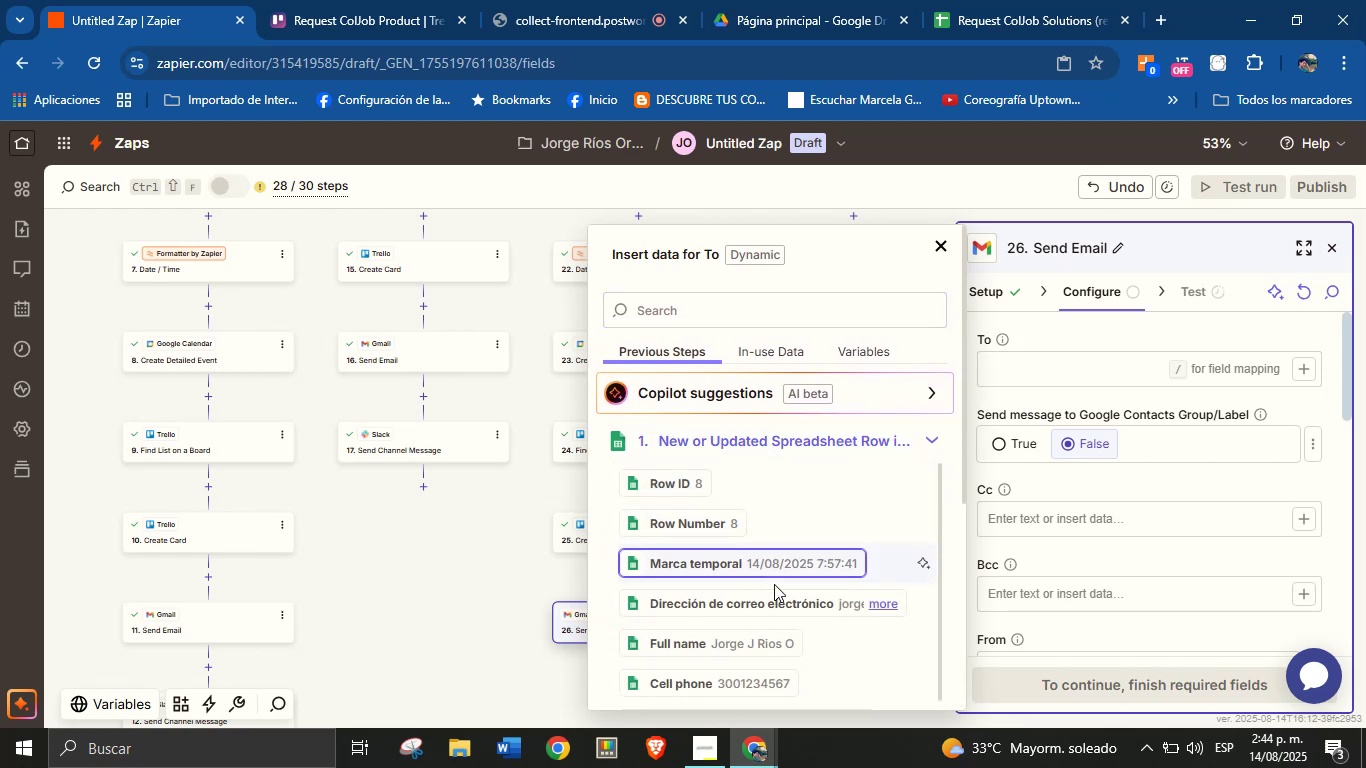 
left_click([775, 598])
 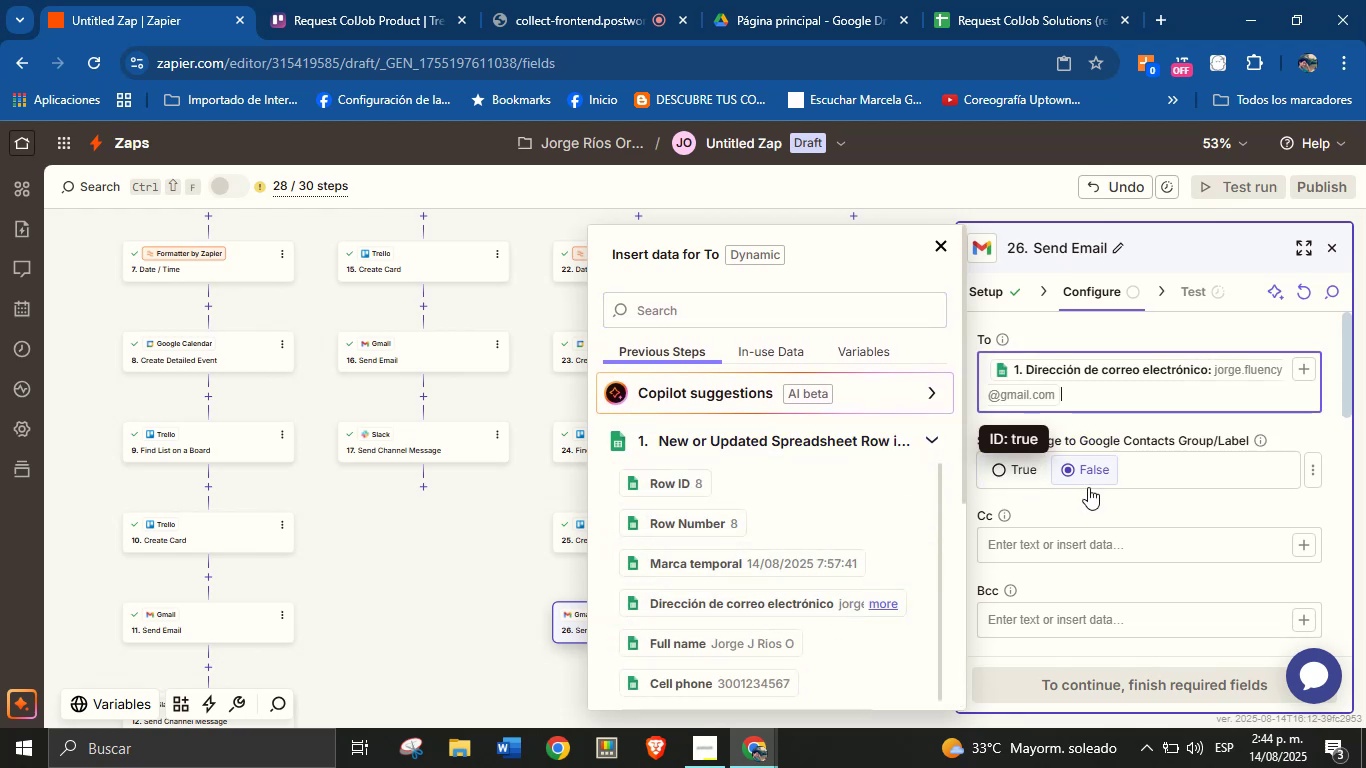 
left_click([1097, 502])
 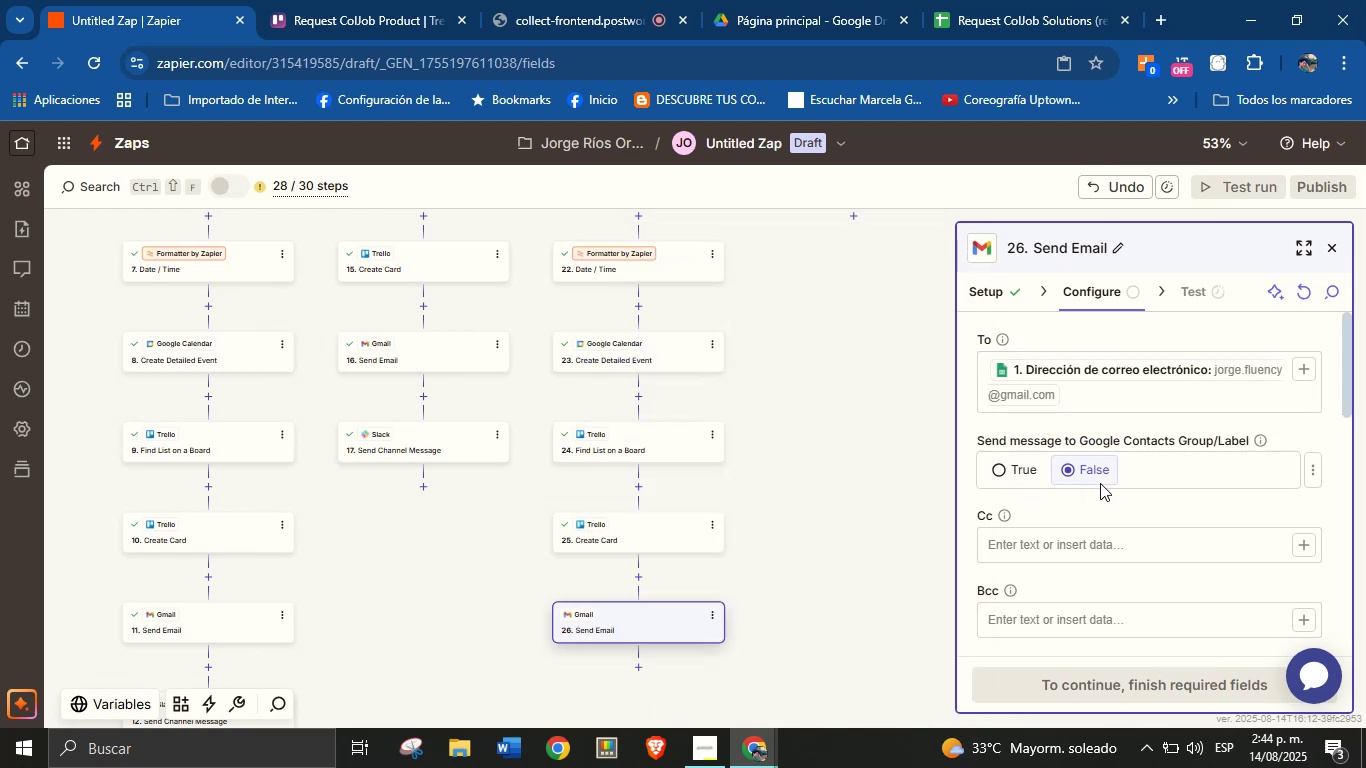 
scroll: coordinate [1126, 426], scroll_direction: down, amount: 2.0
 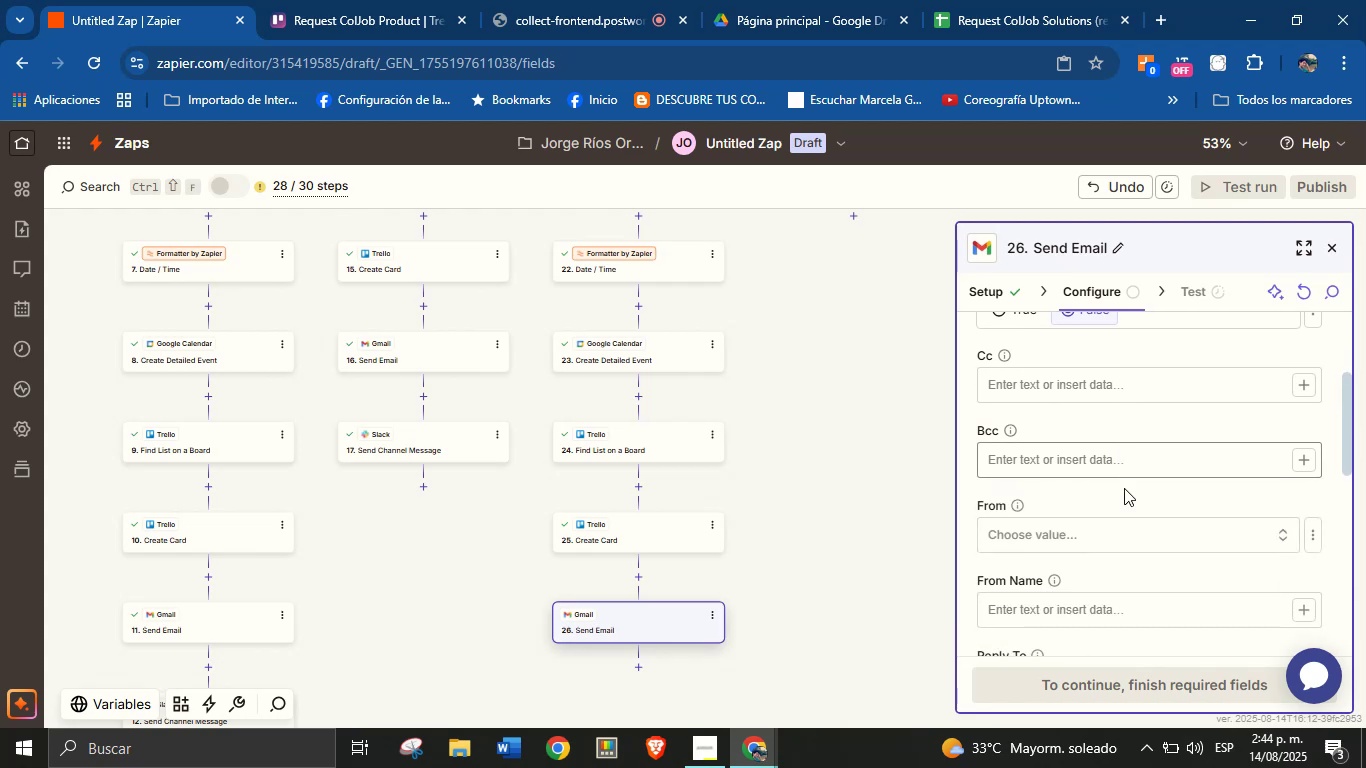 
left_click([1101, 536])
 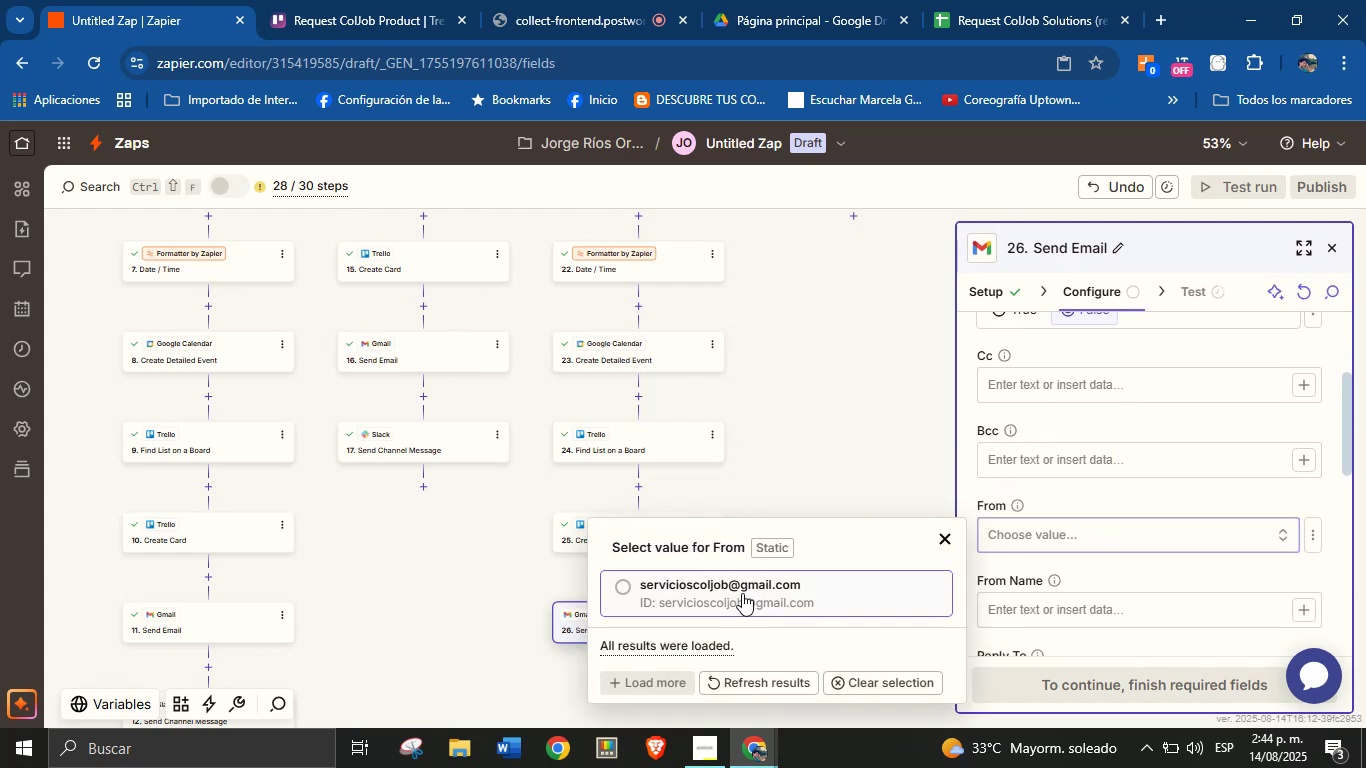 
left_click([724, 592])
 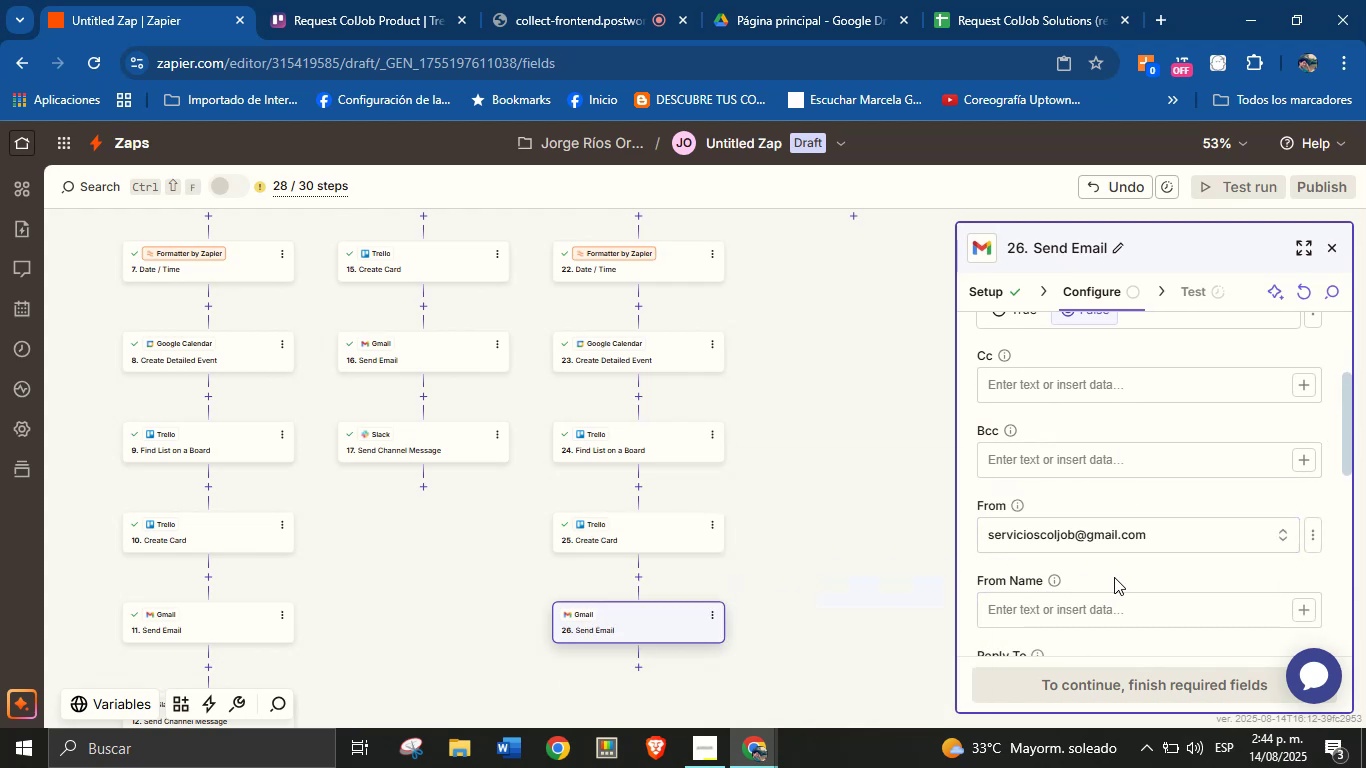 
left_click([1103, 610])
 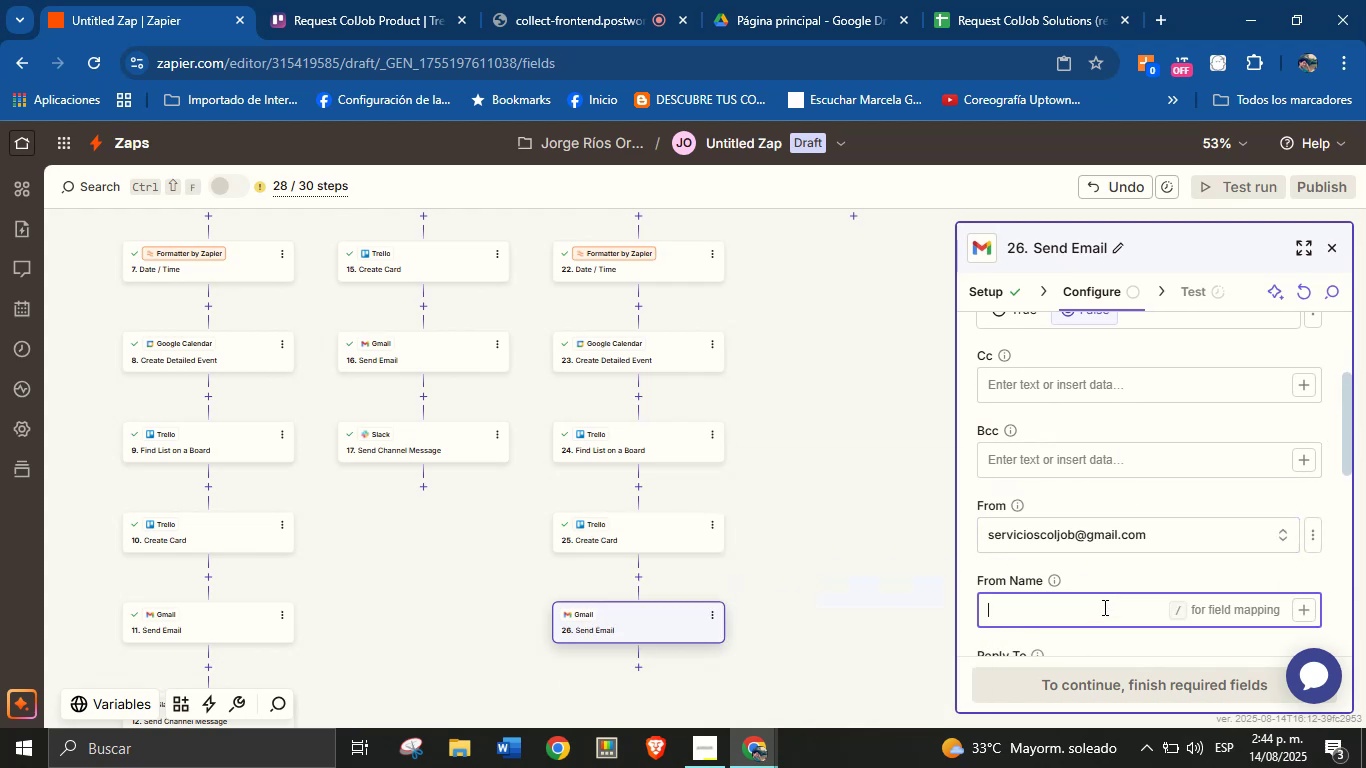 
type(Jorge from ColJob)
 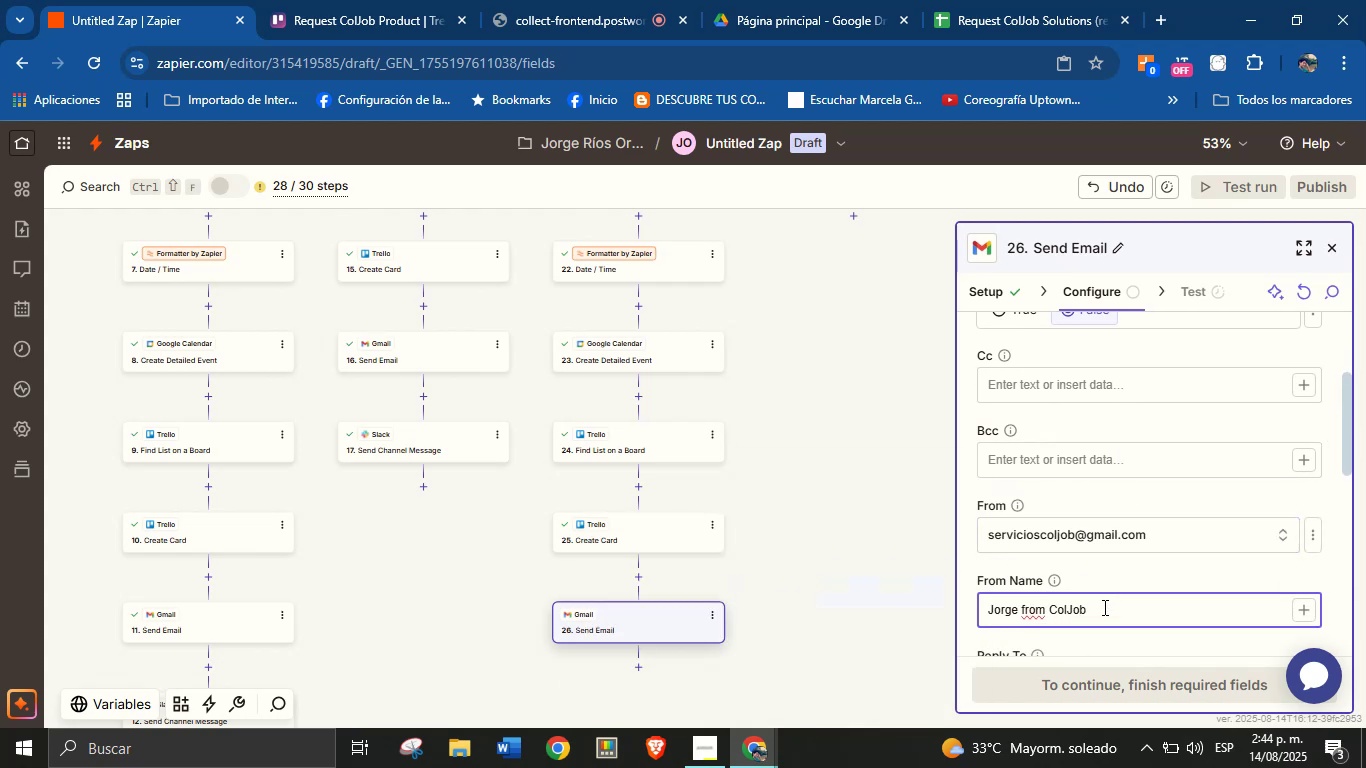 
left_click([1116, 588])
 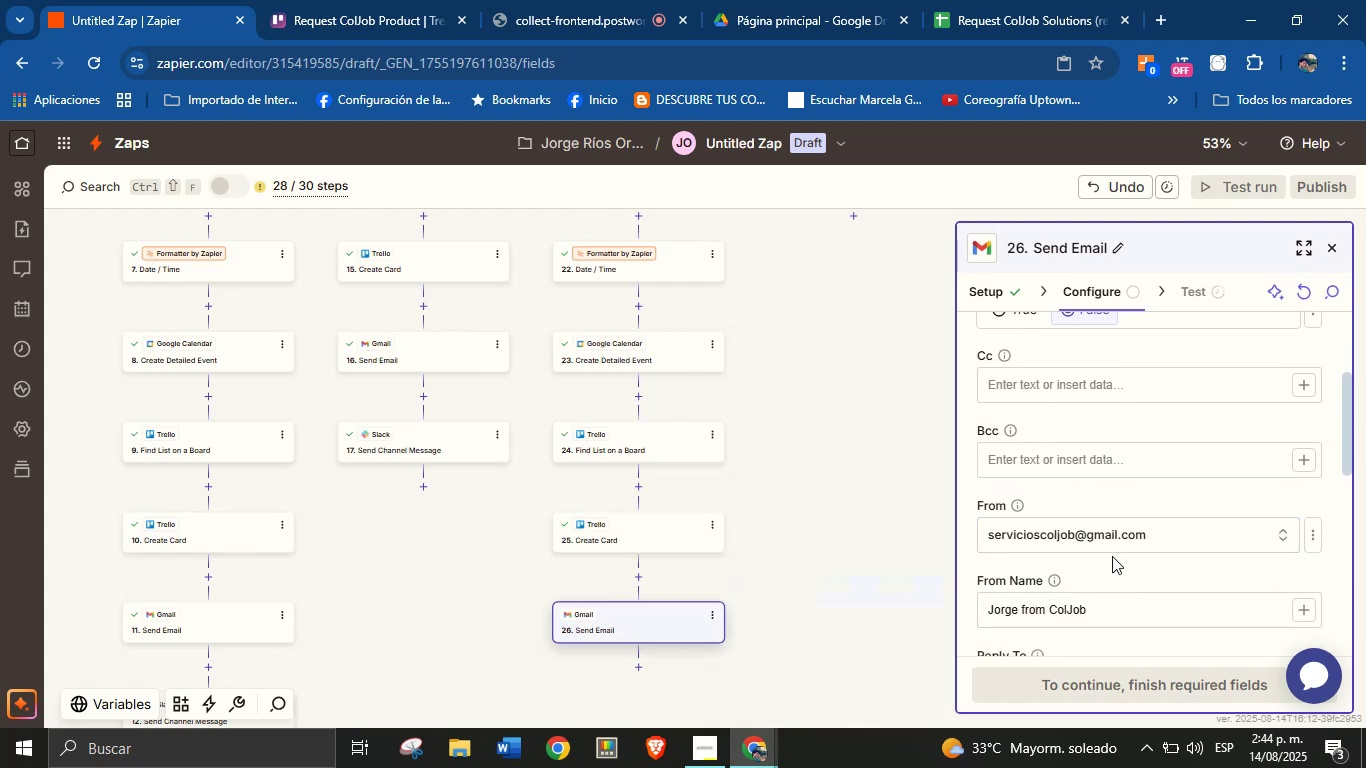 
scroll: coordinate [1144, 499], scroll_direction: down, amount: 3.0
 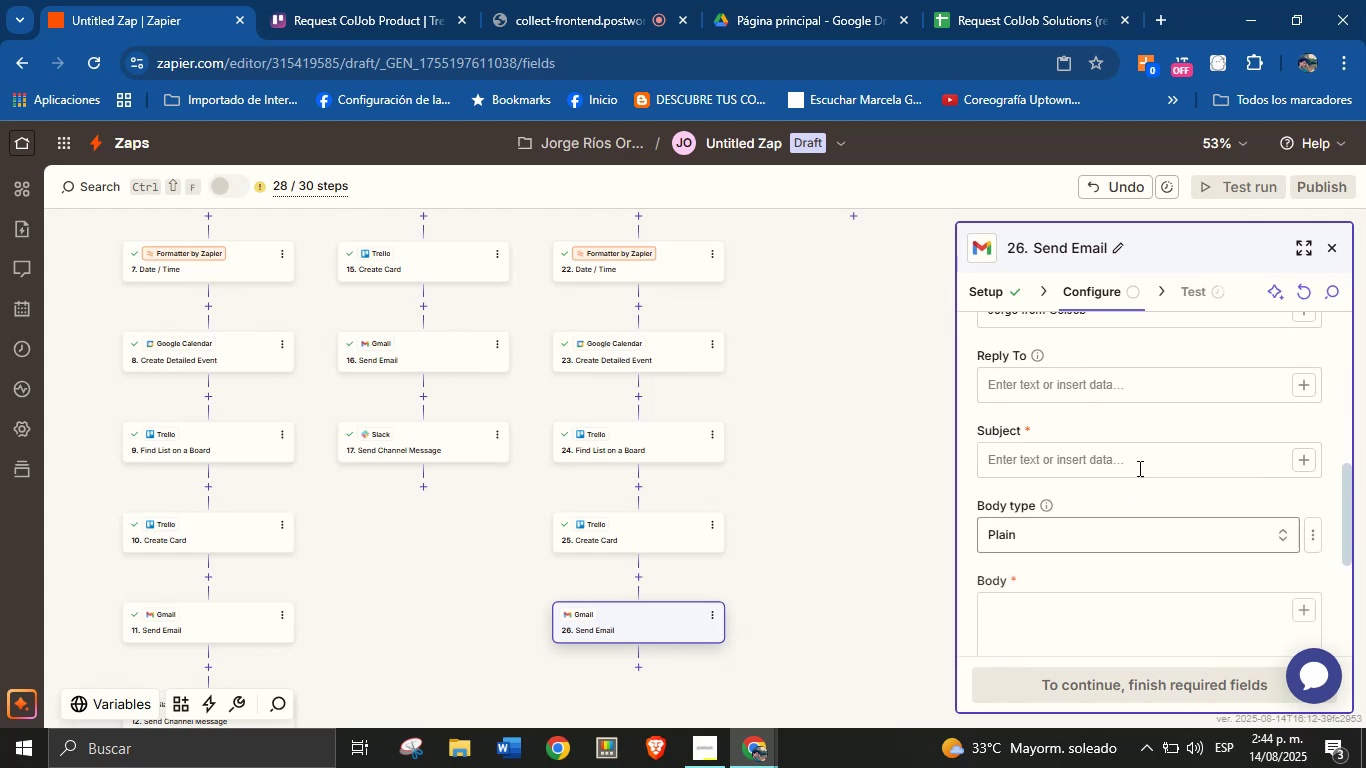 
left_click([1138, 467])
 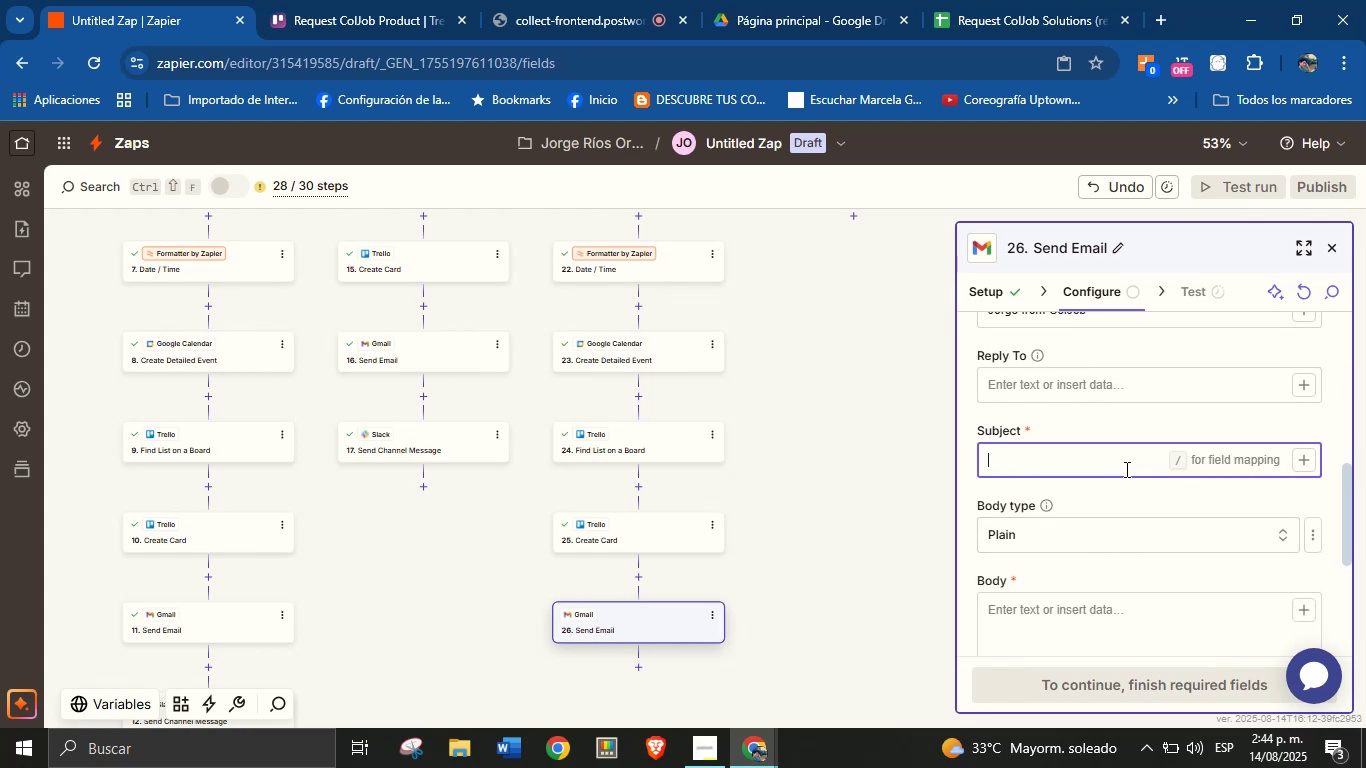 
type(New service request )
 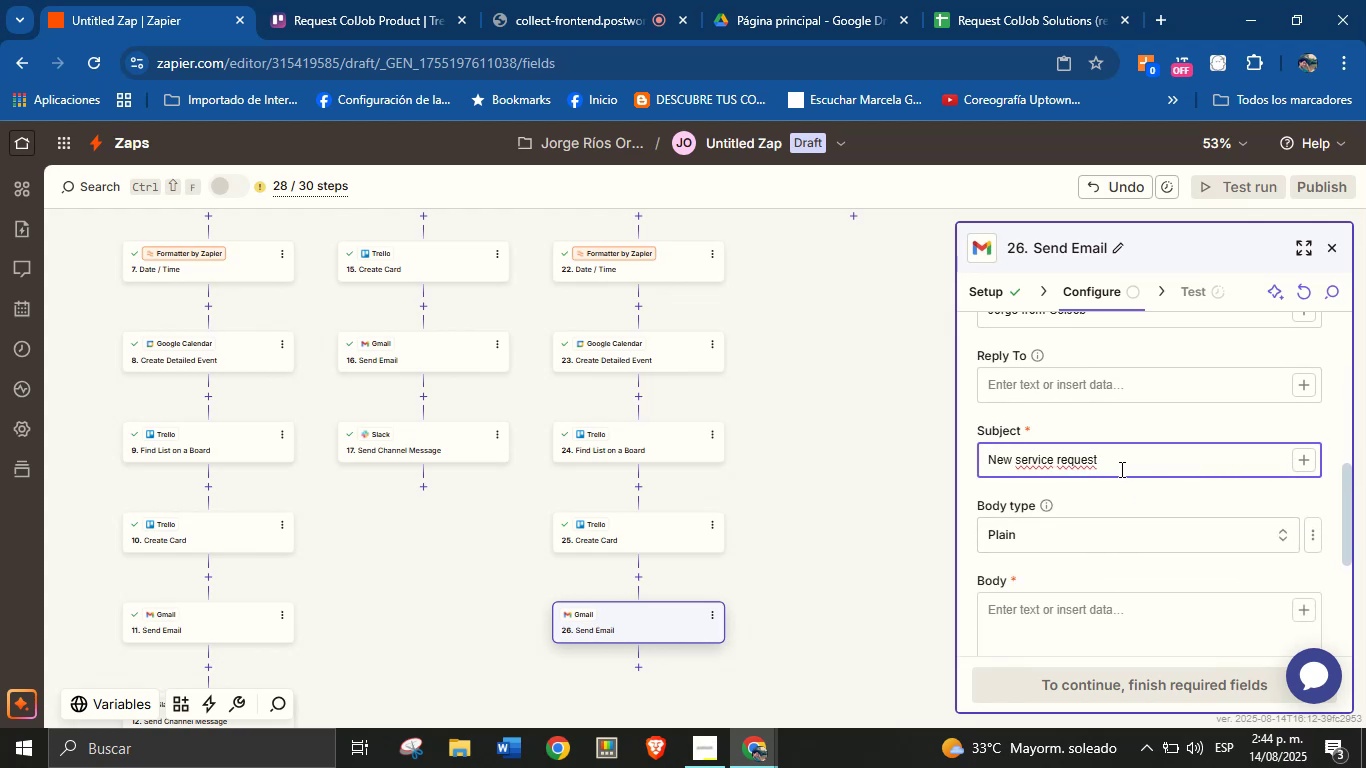 
hold_key(key=Backspace, duration=1.0)
 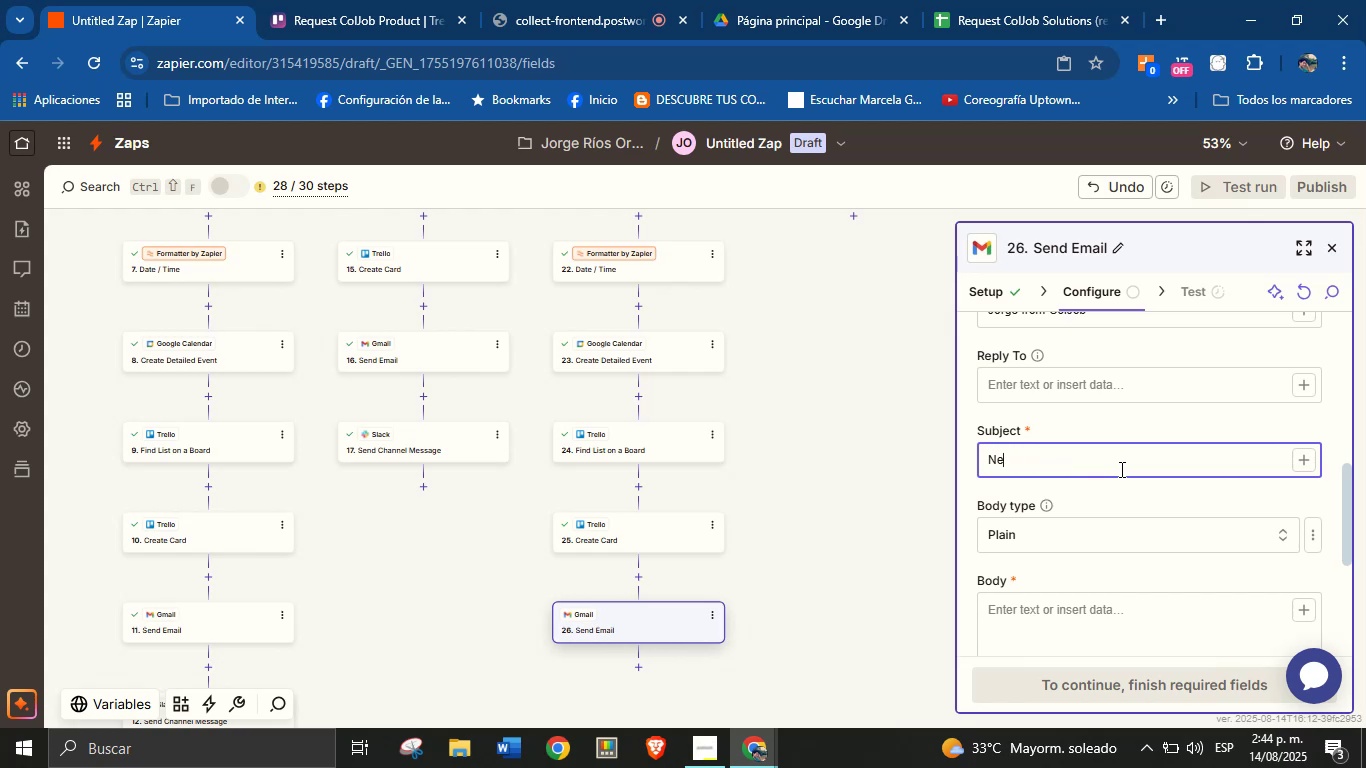 
key(Backspace)
 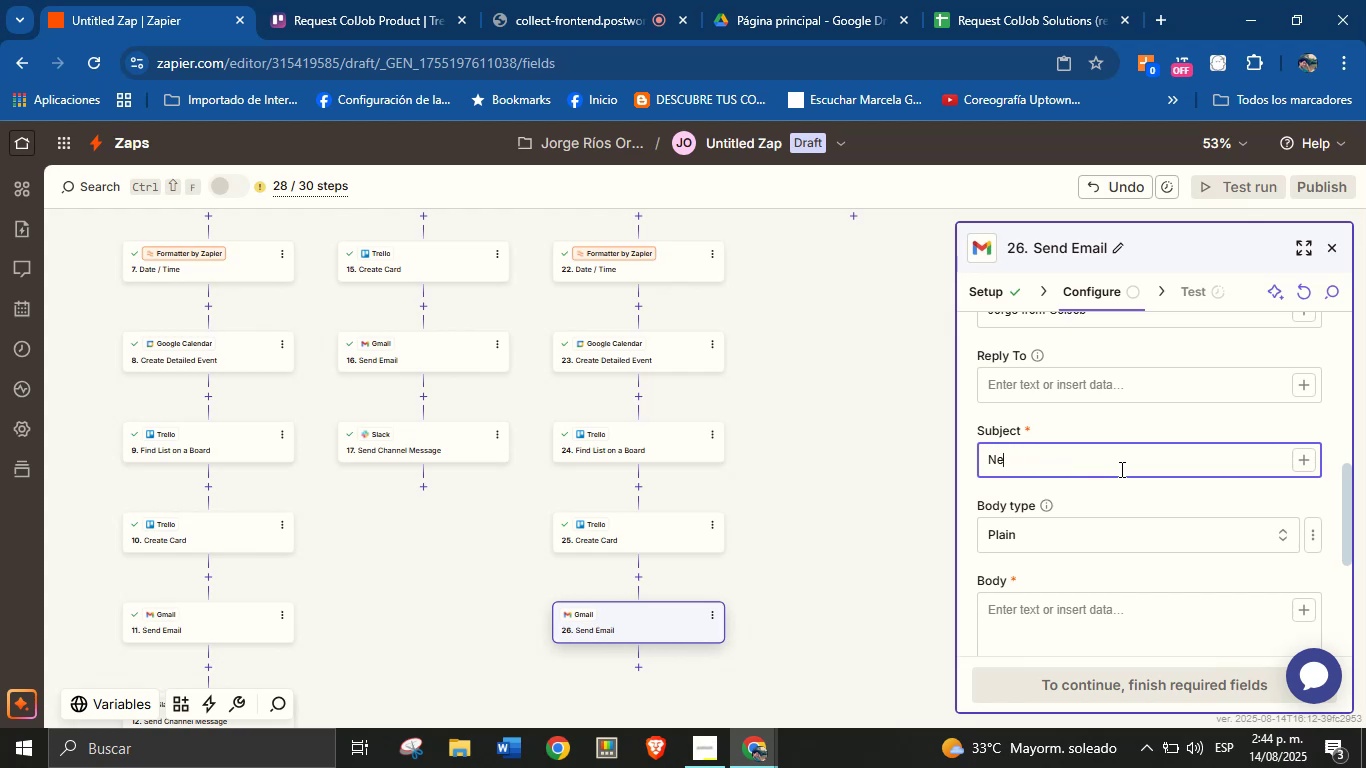 
key(Backspace)
 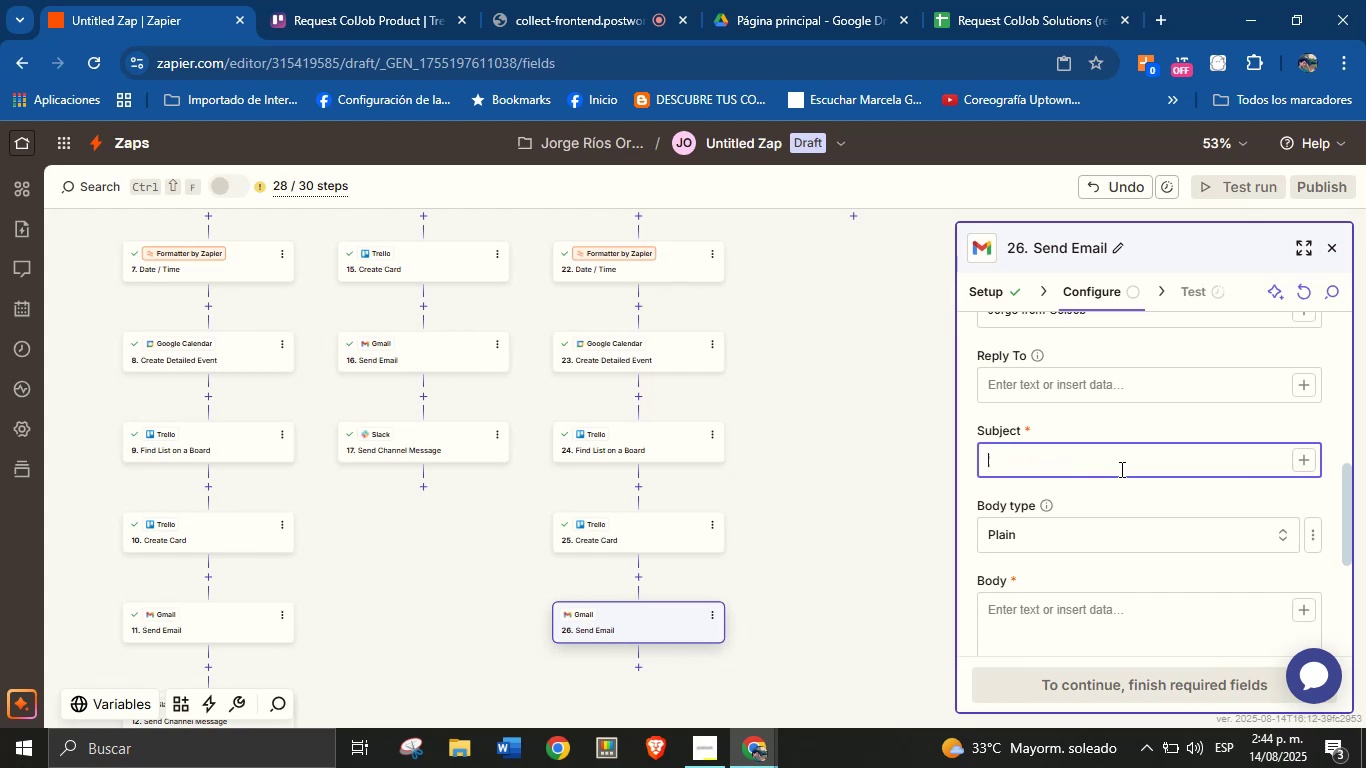 
key(Backspace)
 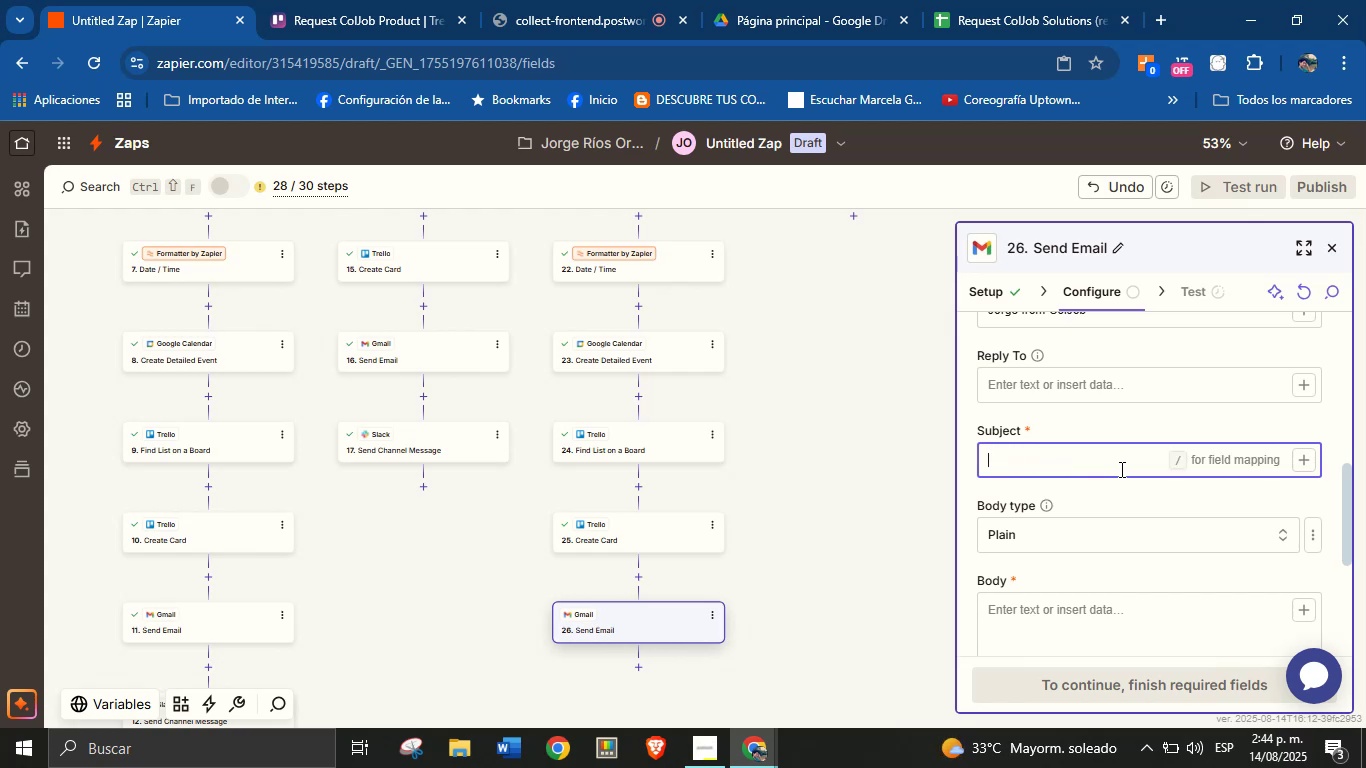 
type(Thank you for choosing our services!)
 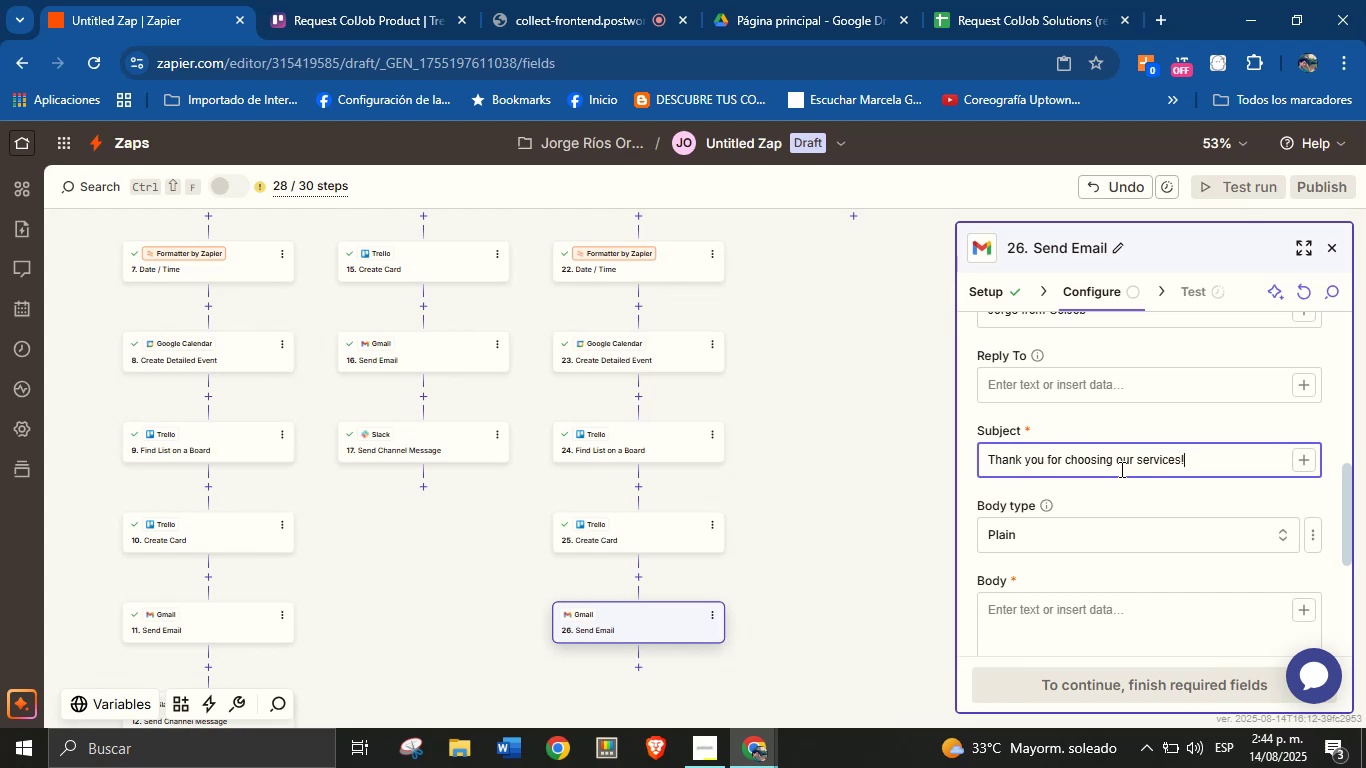 
left_click([1119, 488])
 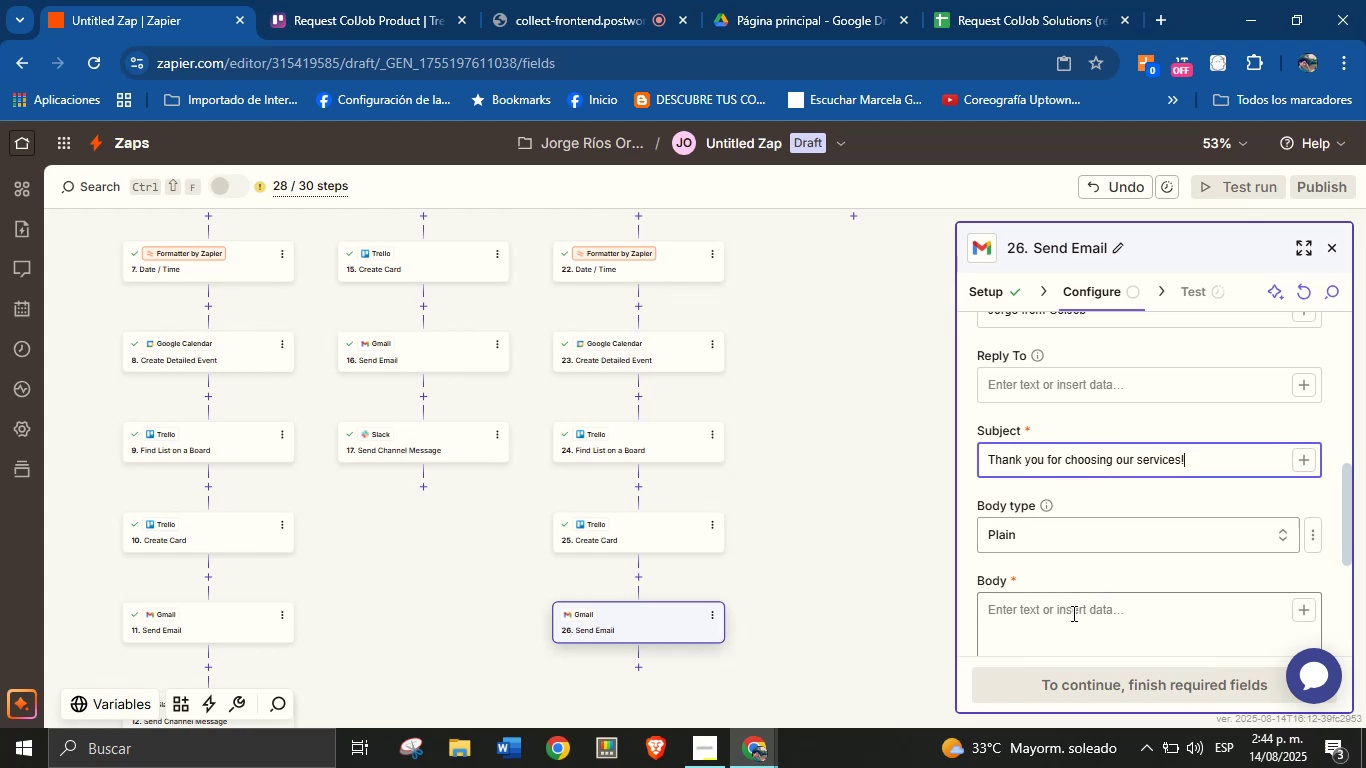 
left_click([1072, 614])
 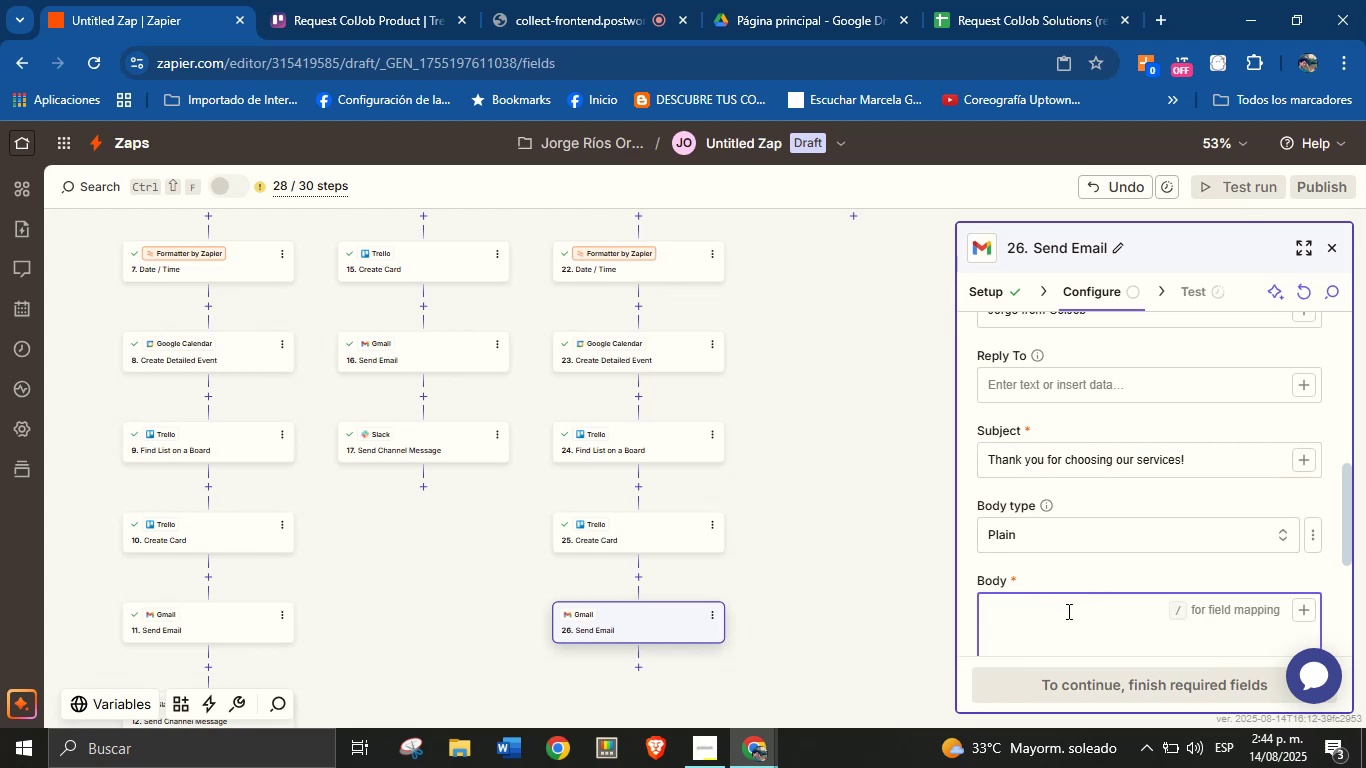 
type(Hello )
 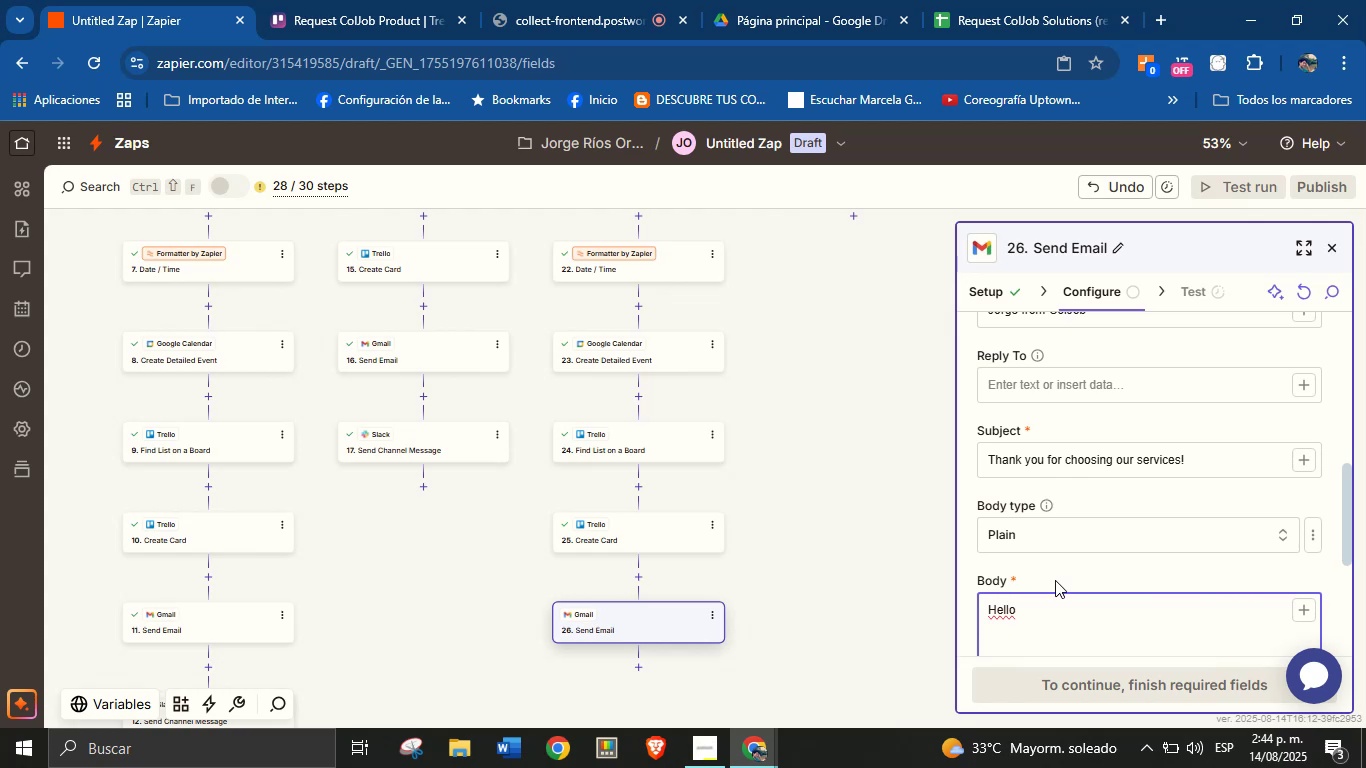 
scroll: coordinate [1277, 519], scroll_direction: down, amount: 1.0
 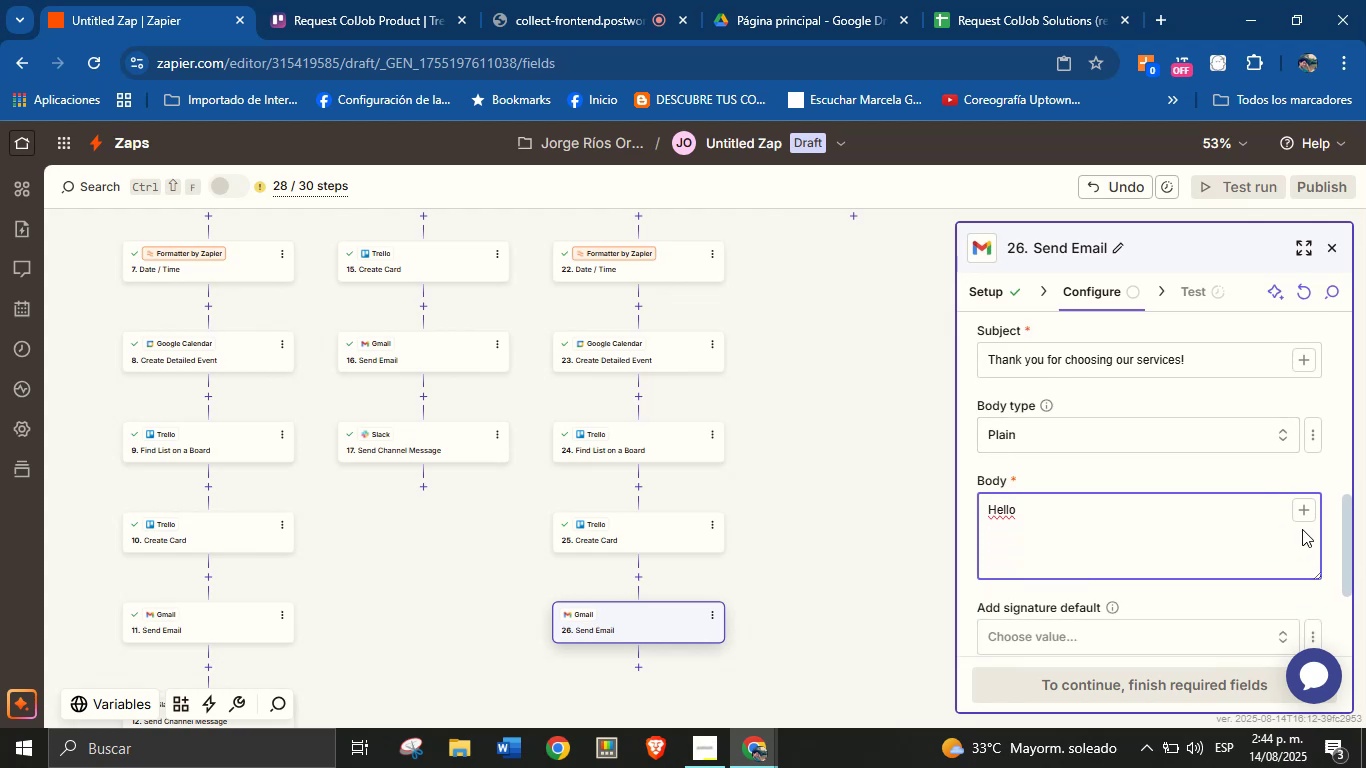 
left_click([1302, 512])
 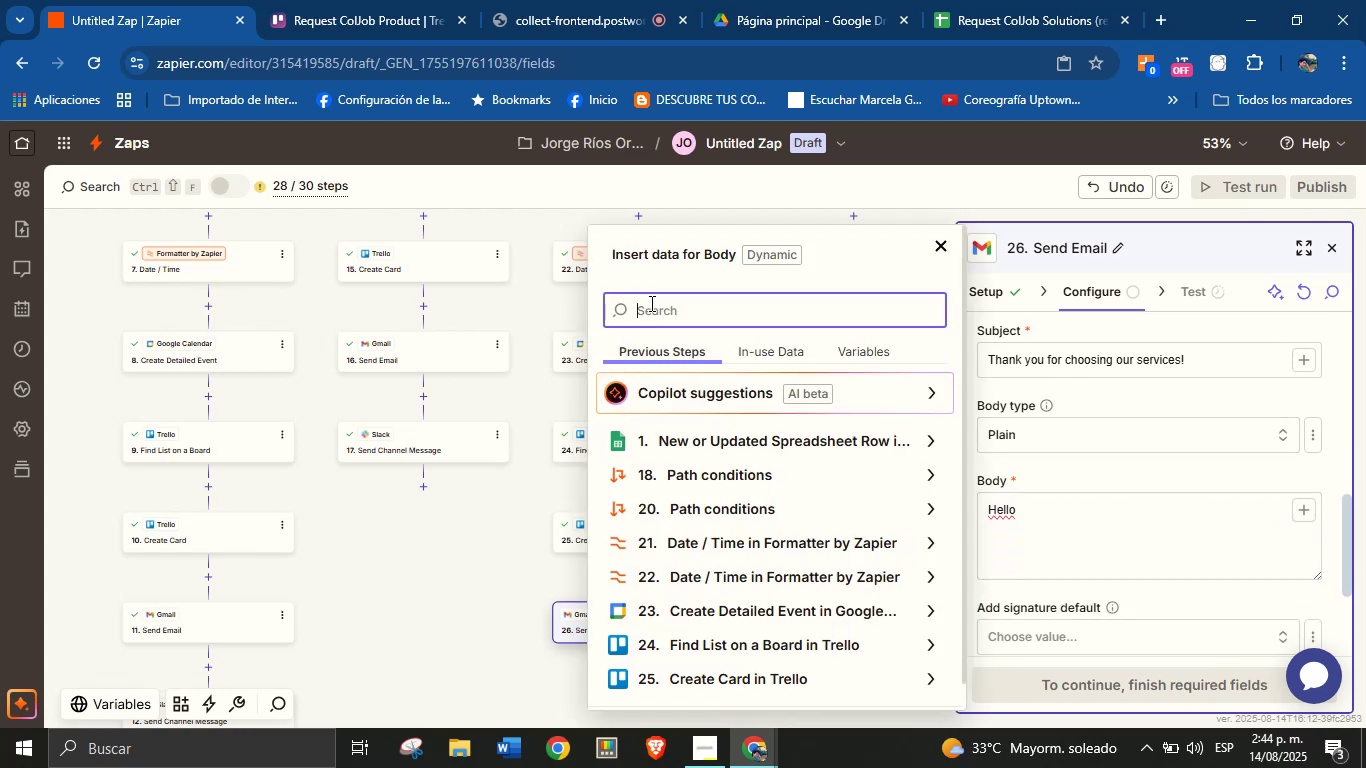 
type(name)
 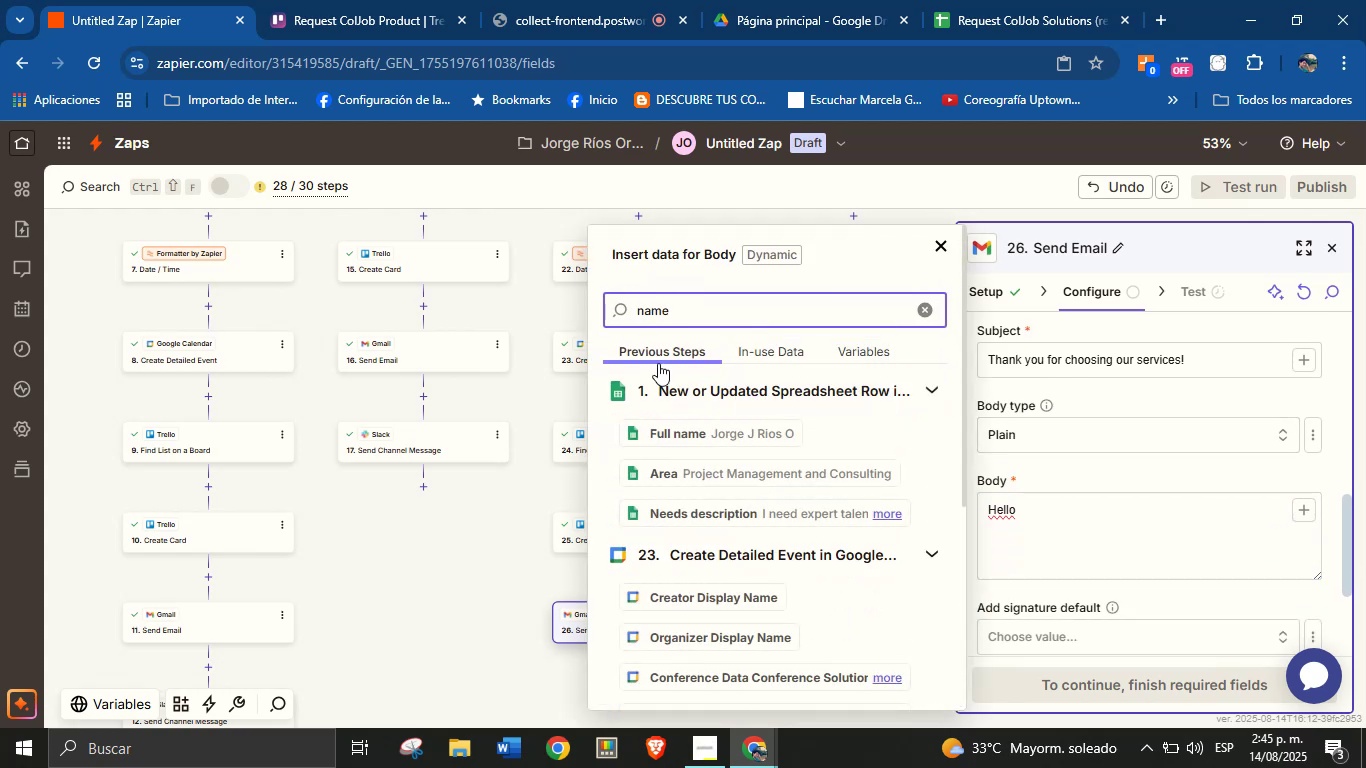 
left_click([677, 426])
 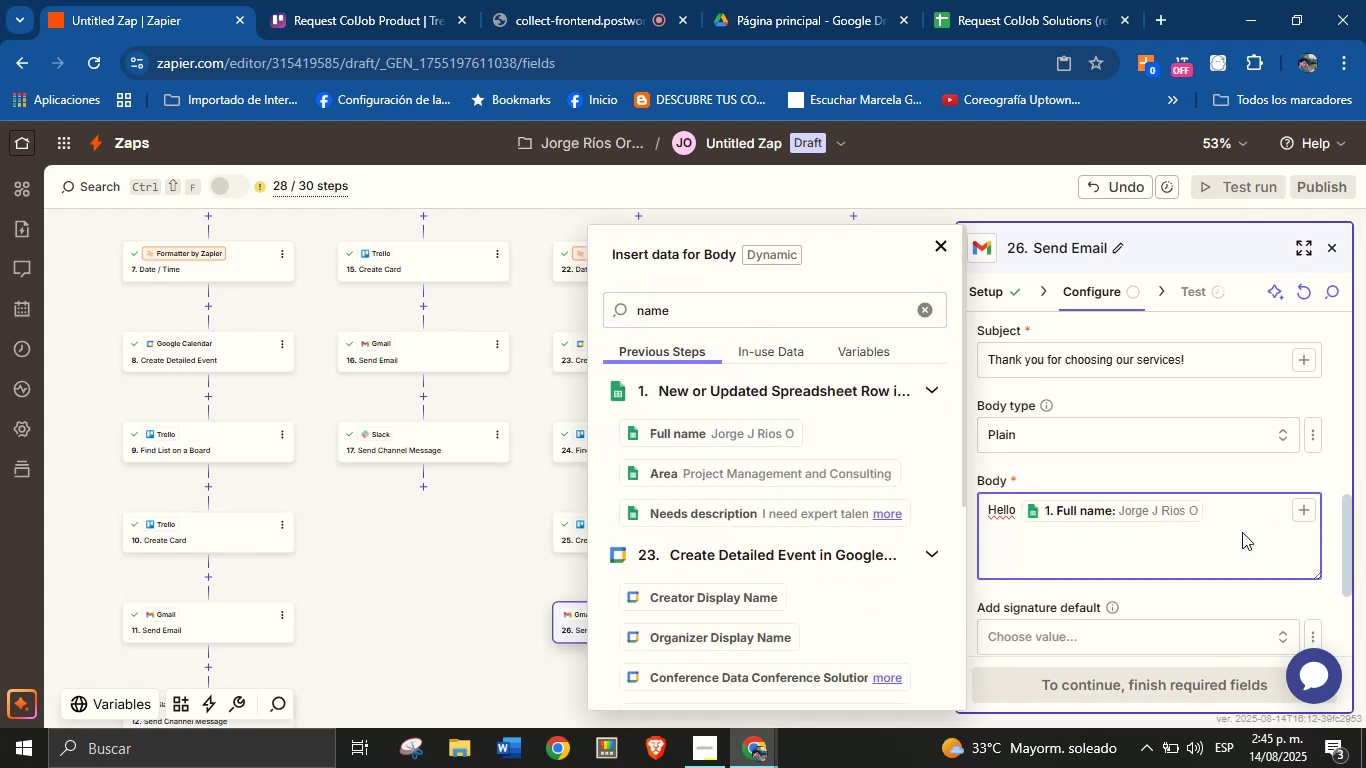 
key(Shift+1)
 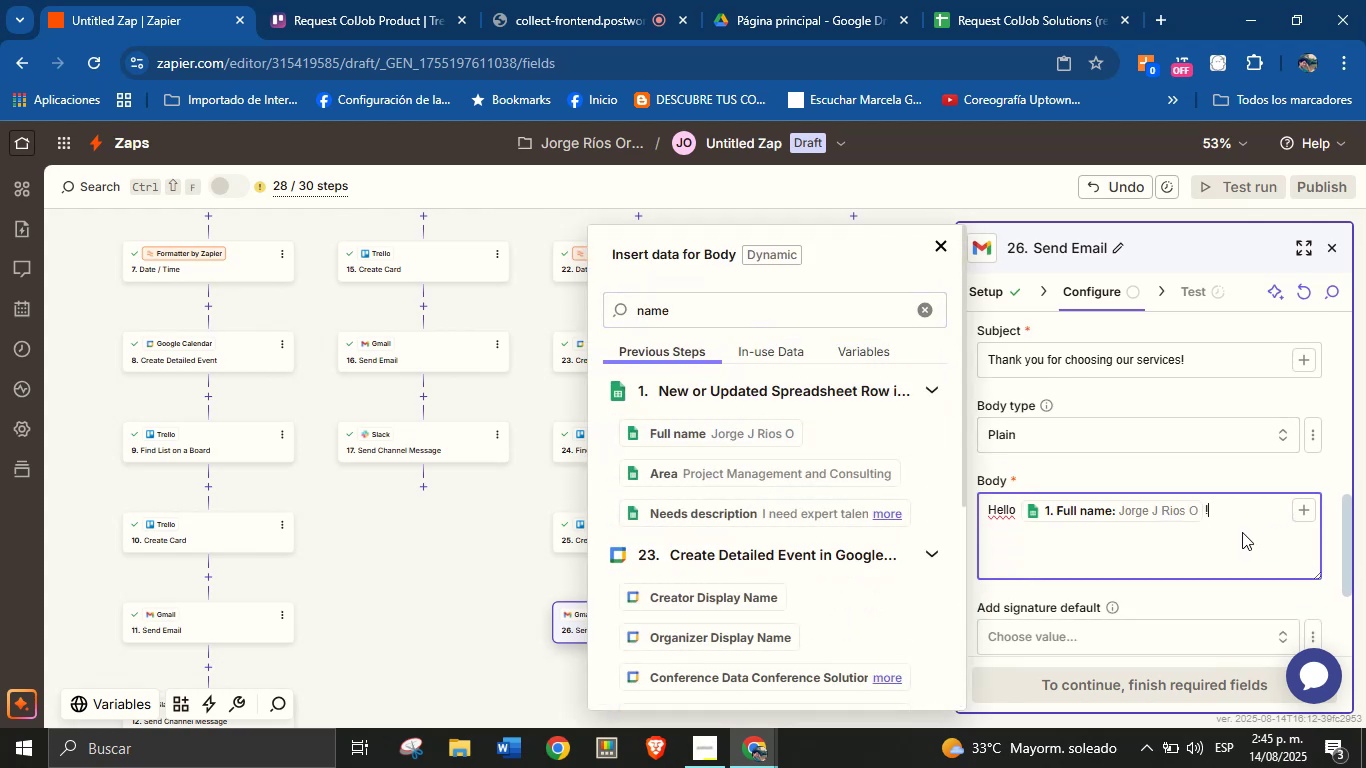 
key(Enter)
 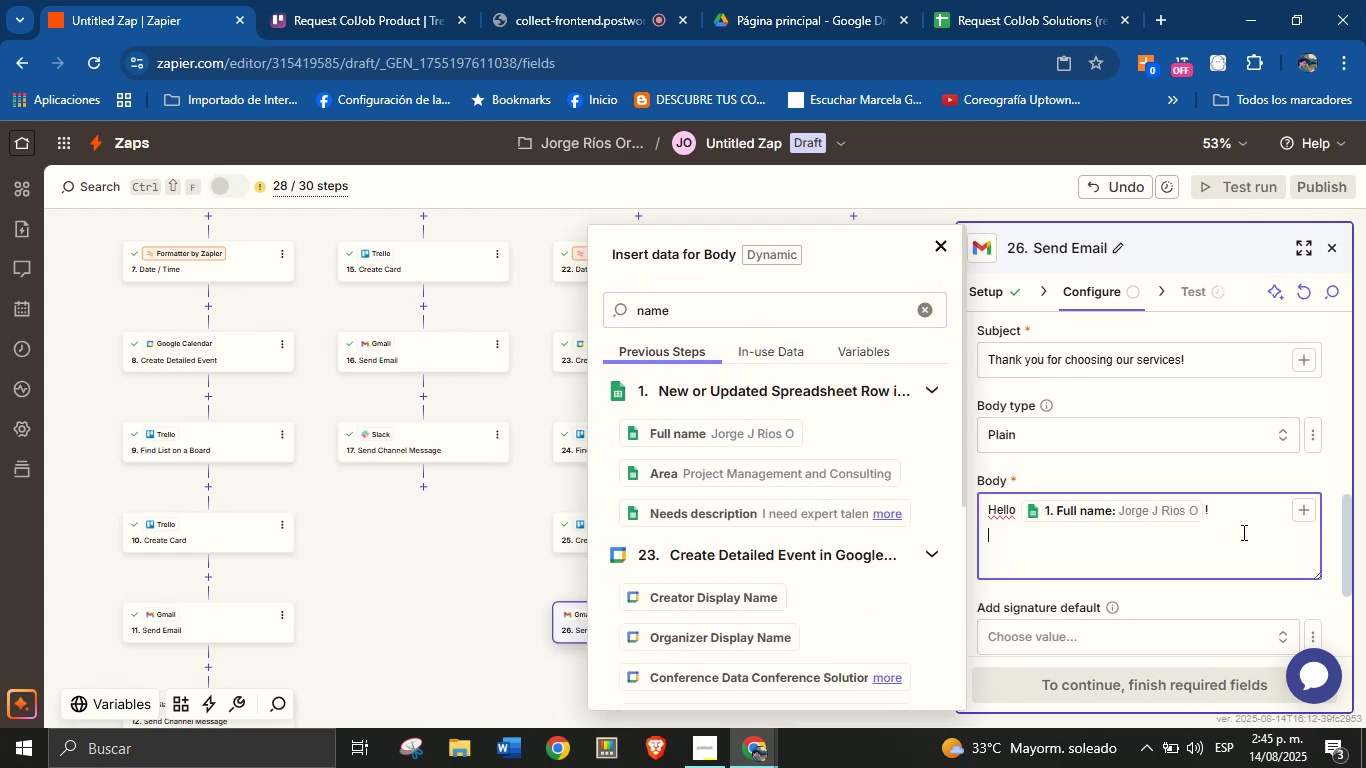 
key(Enter)
 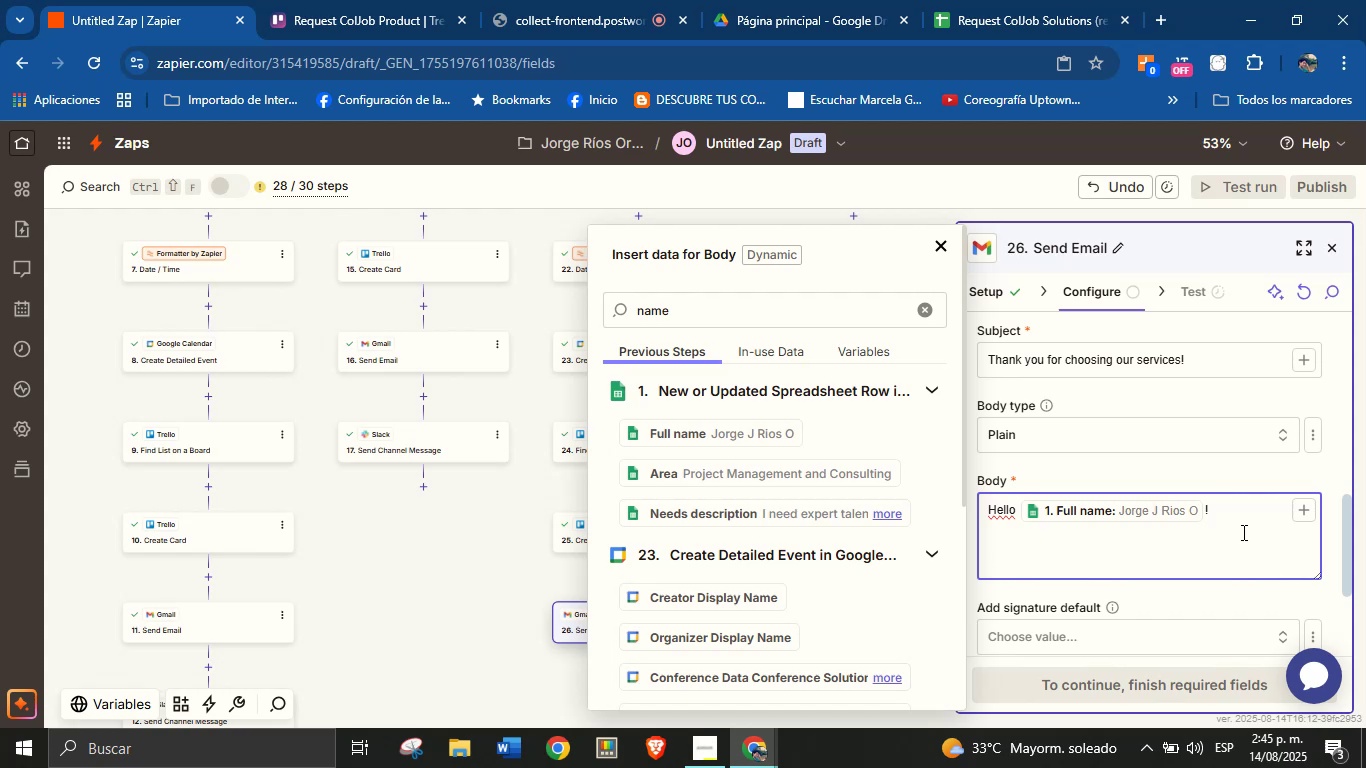 
type(Thank you for requesting our services!)
 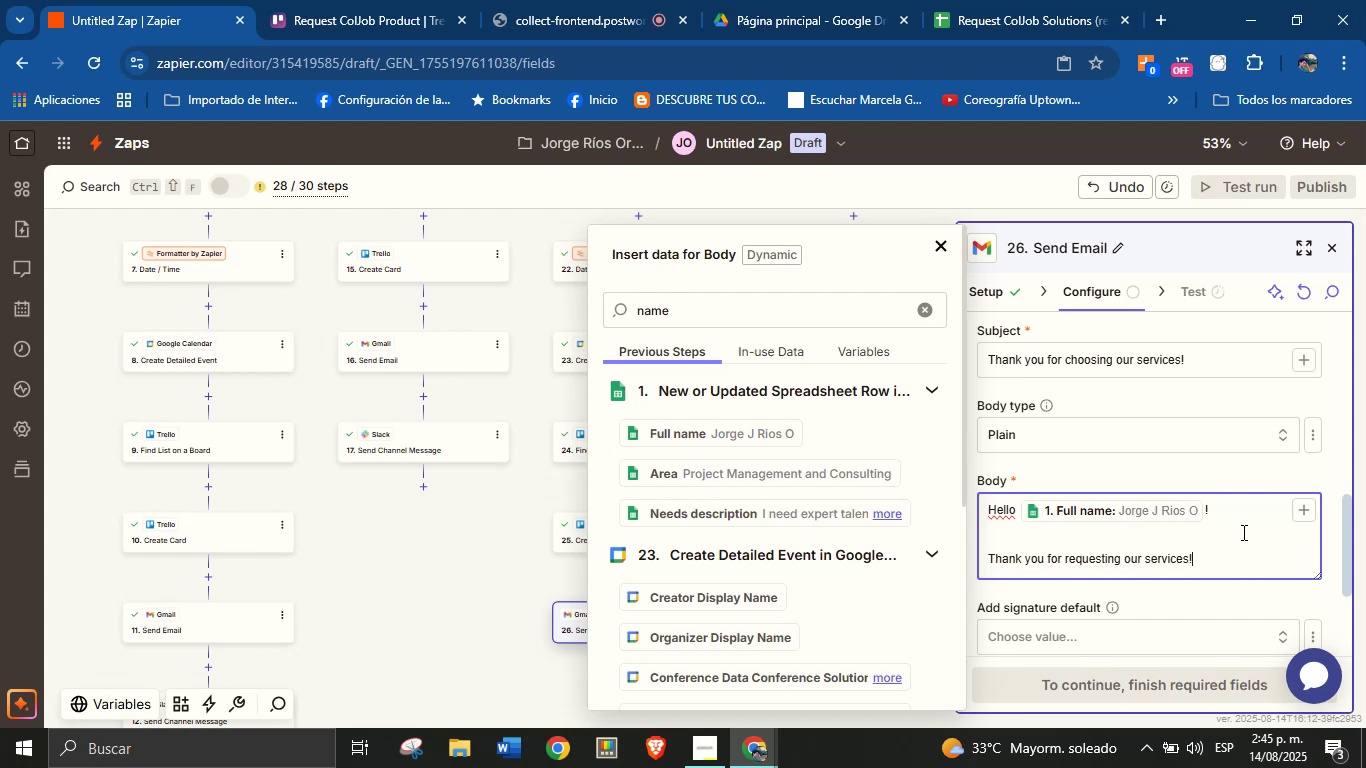 
 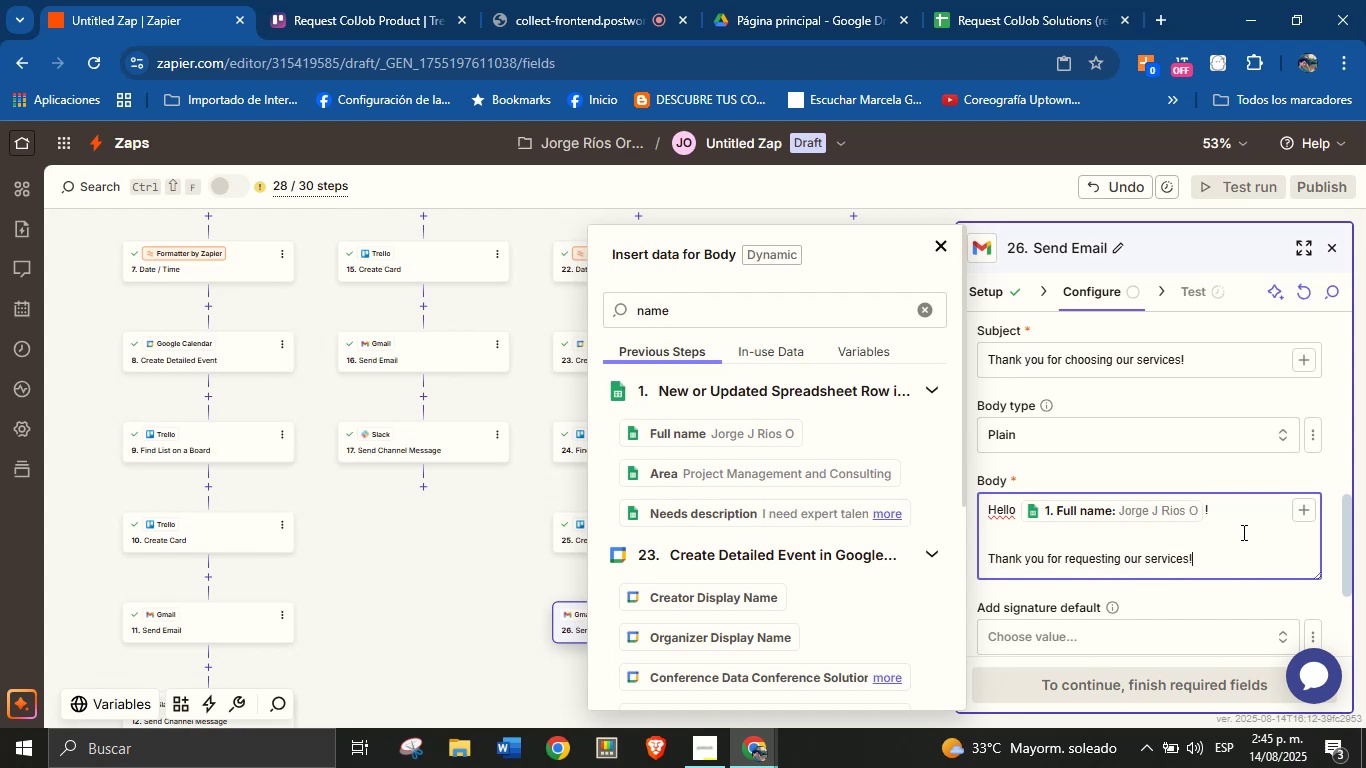 
key(Enter)
 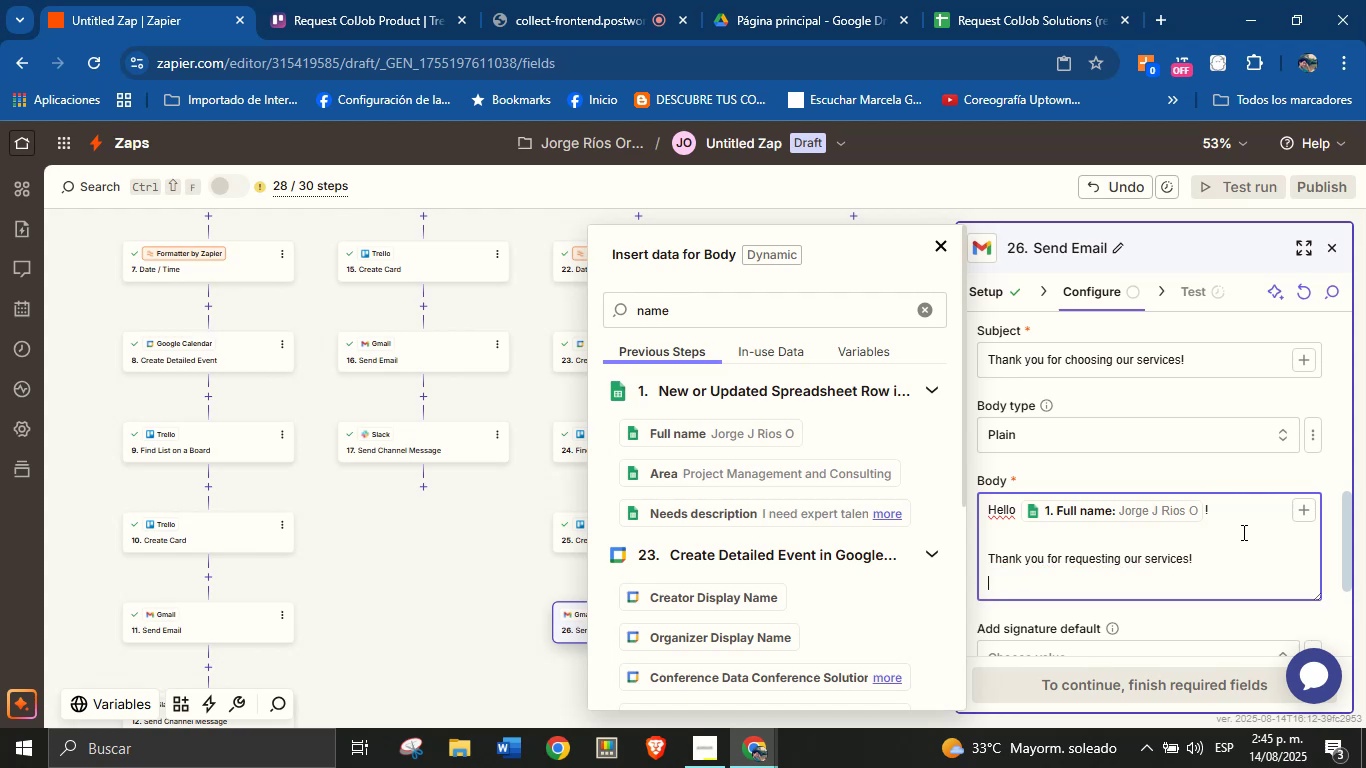 
type(We truly appreciate the trust you[ve placed in us.)
 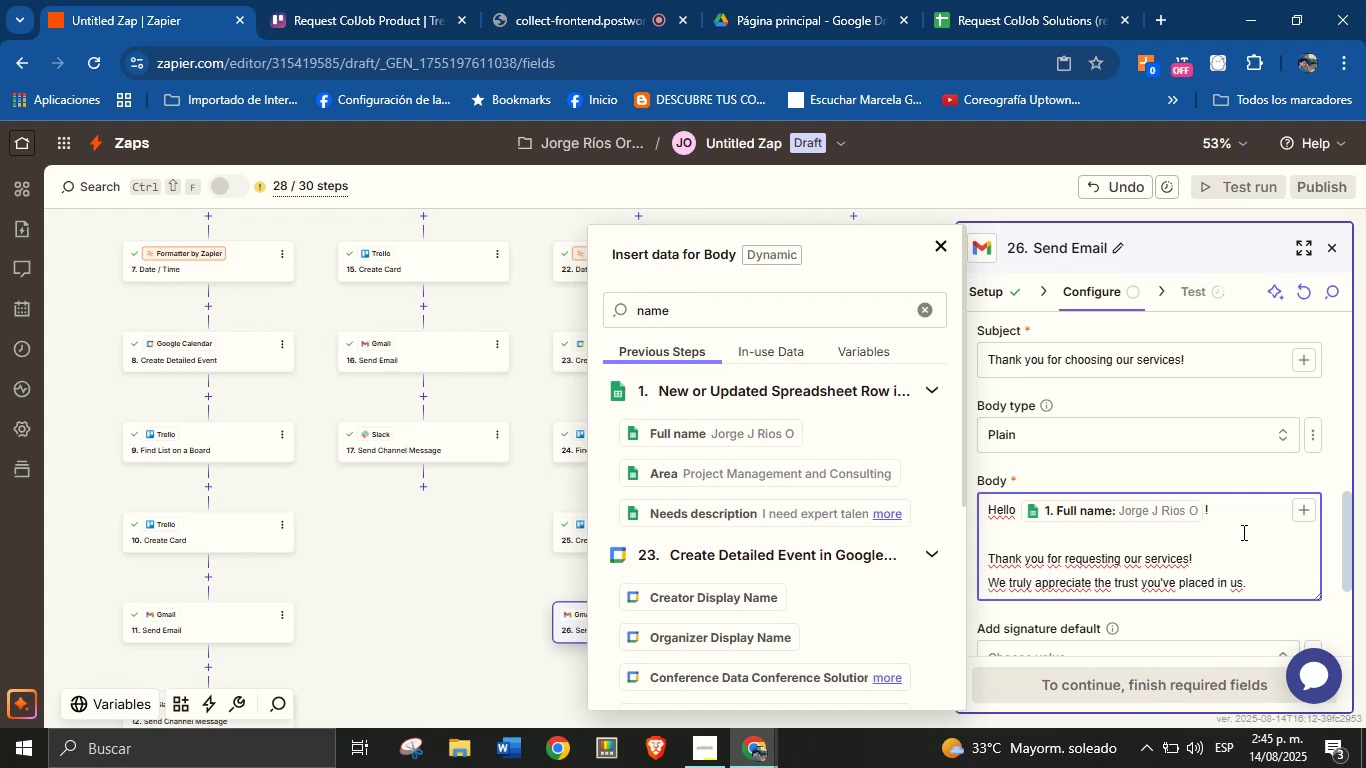 
key(Enter)
 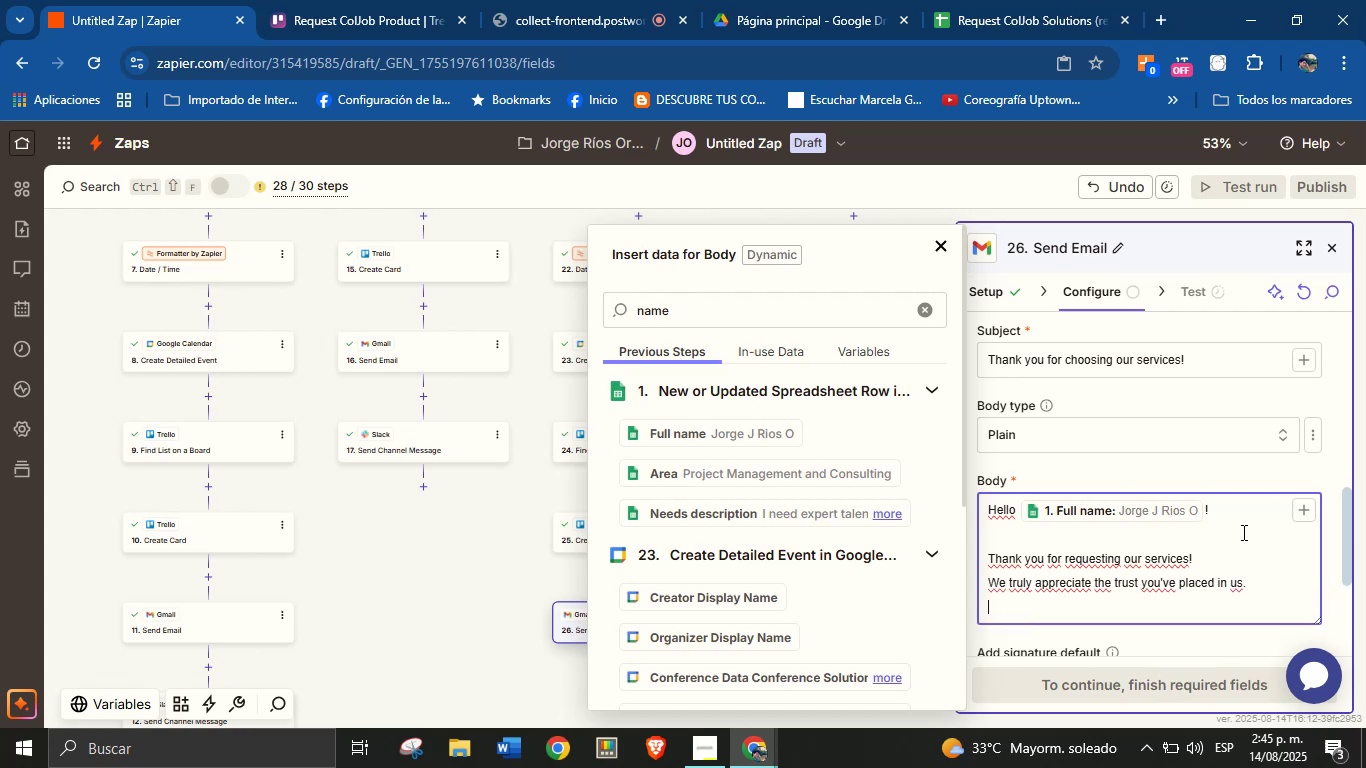 
key(Enter)
 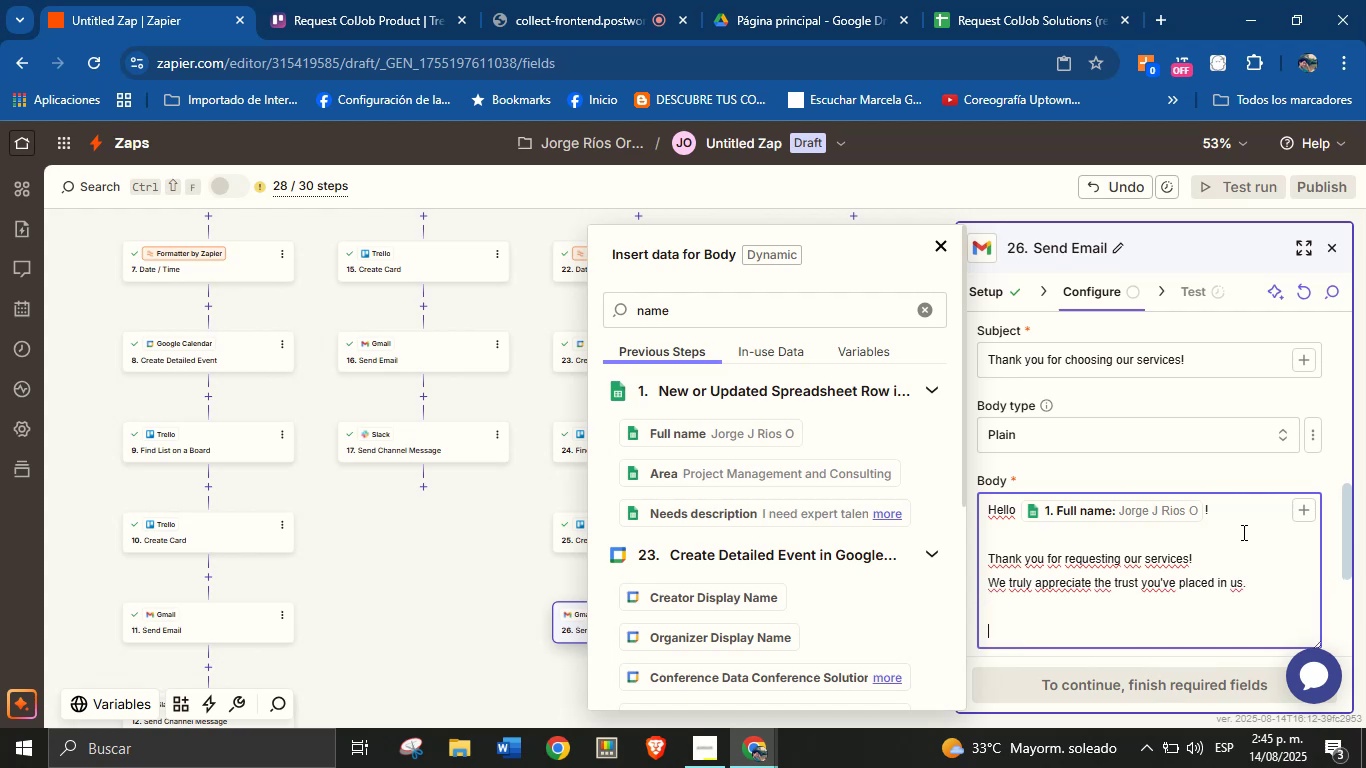 
key(CapsLock)
 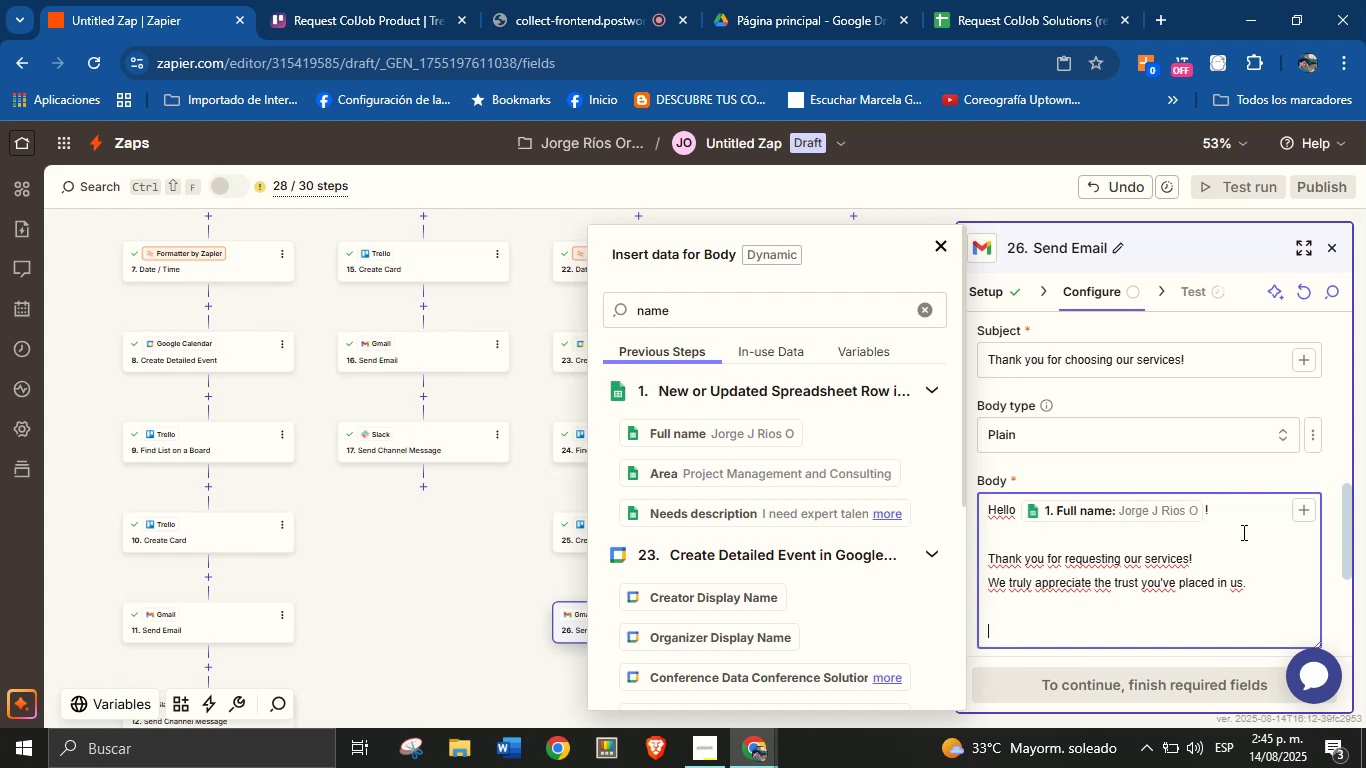 
wait(9.3)
 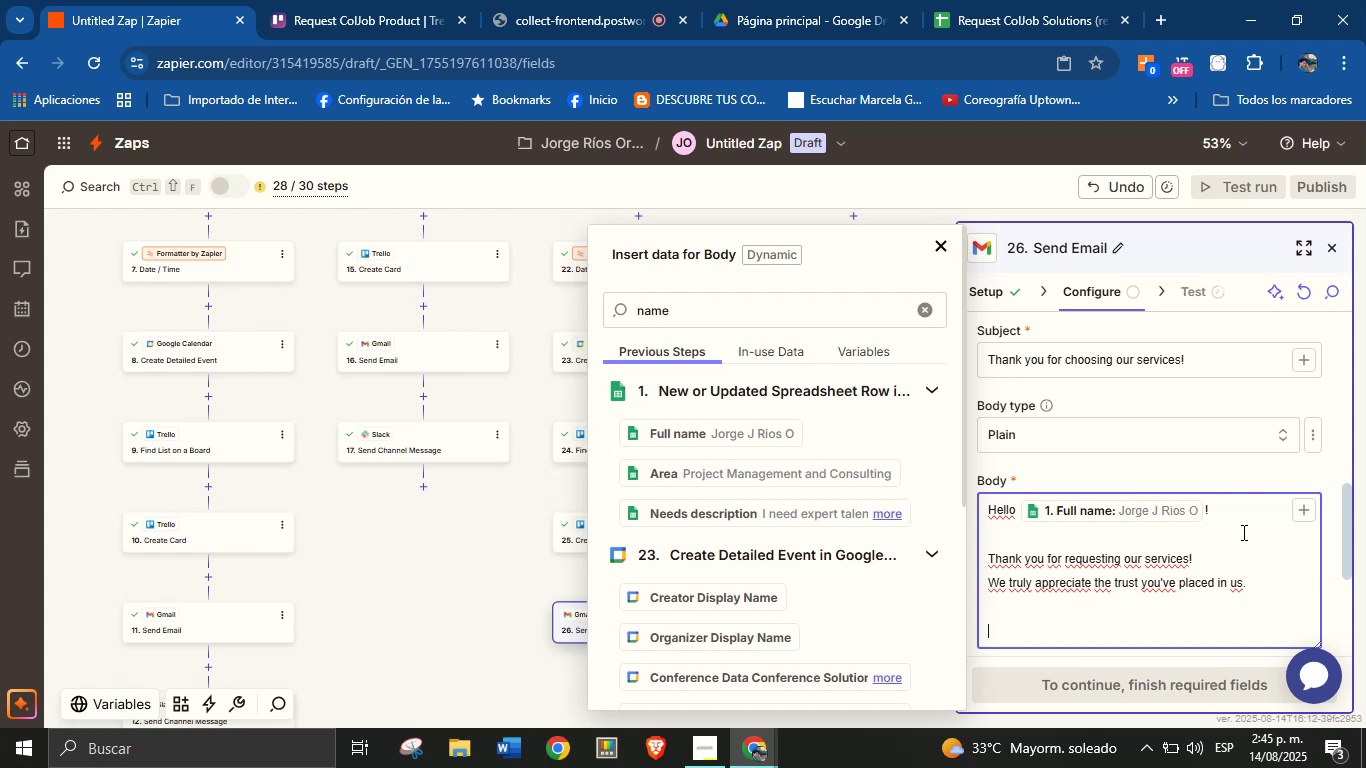 
type(This is a friendly reminder about our upcoming meeting>)
 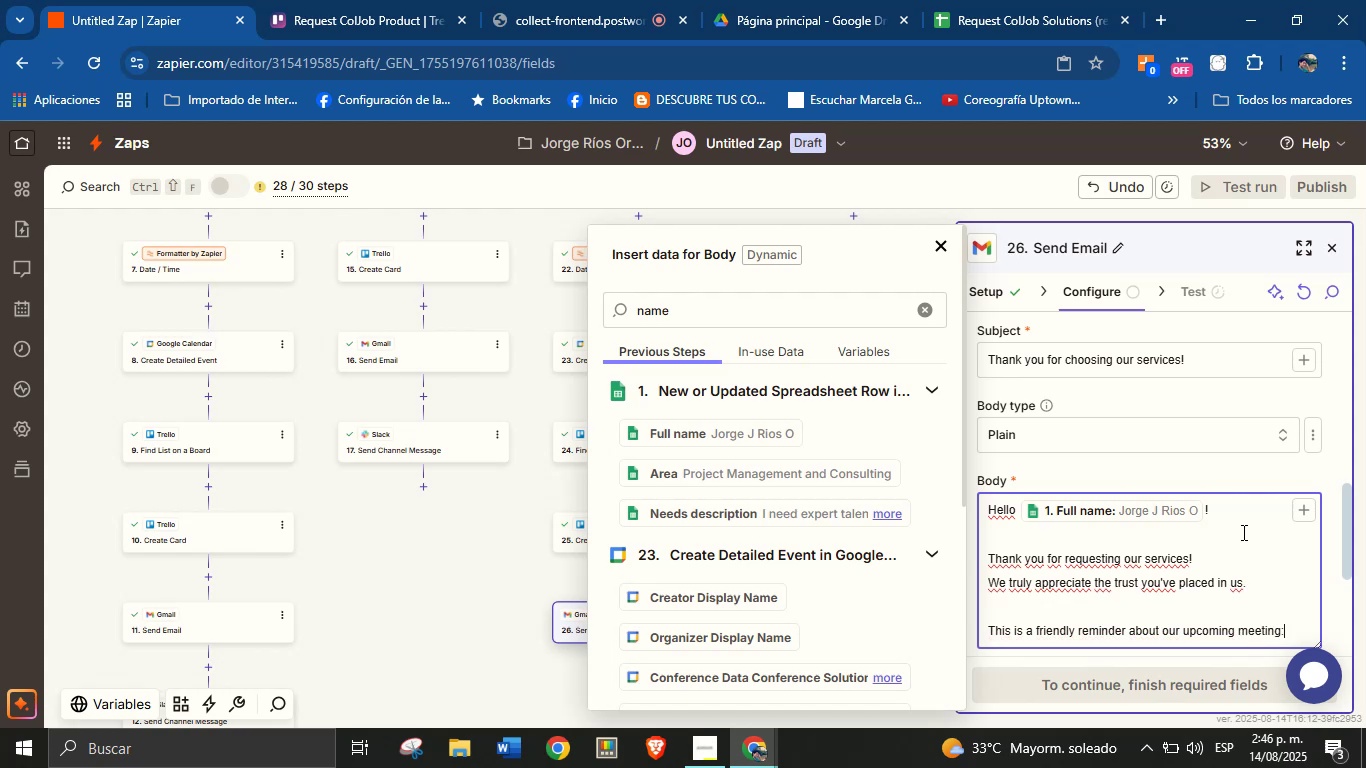 
key(Enter)
 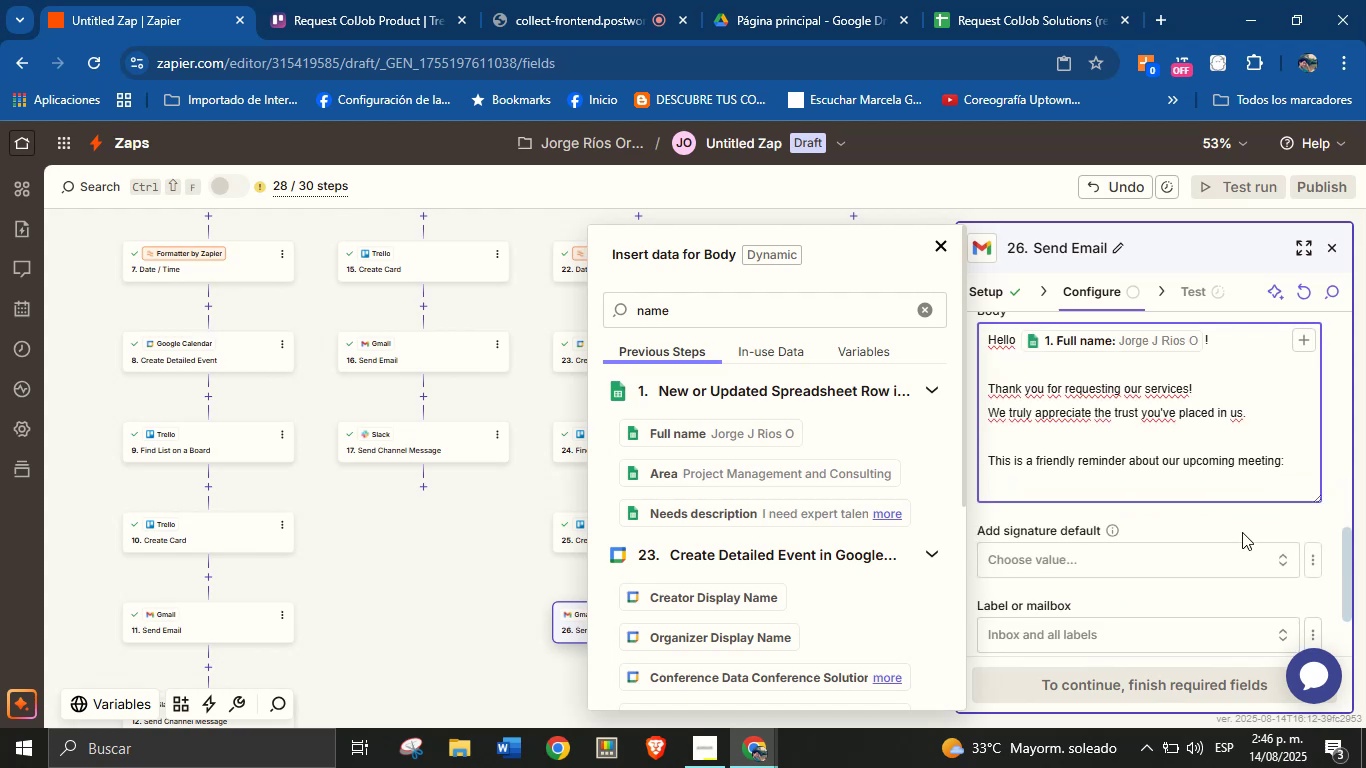 
type(Date ^ time> )
 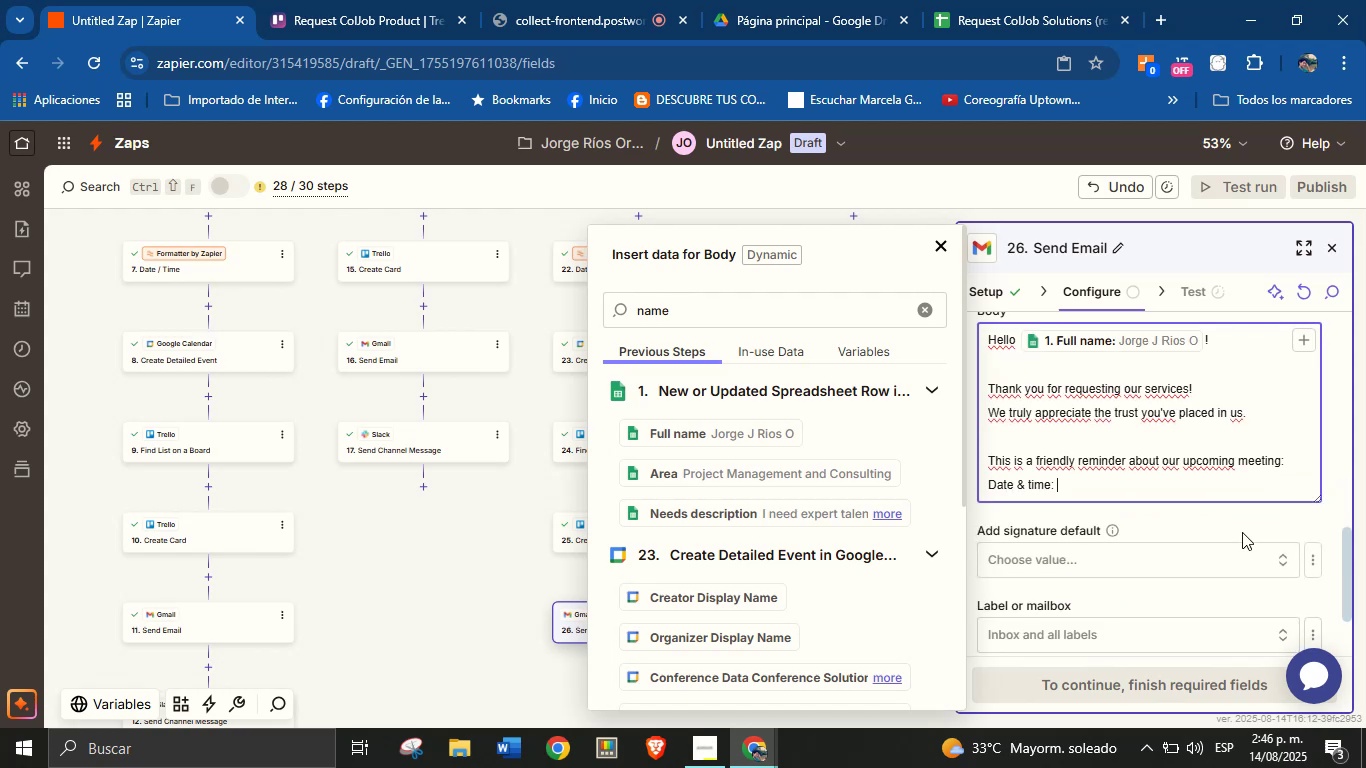 
left_click([922, 309])
 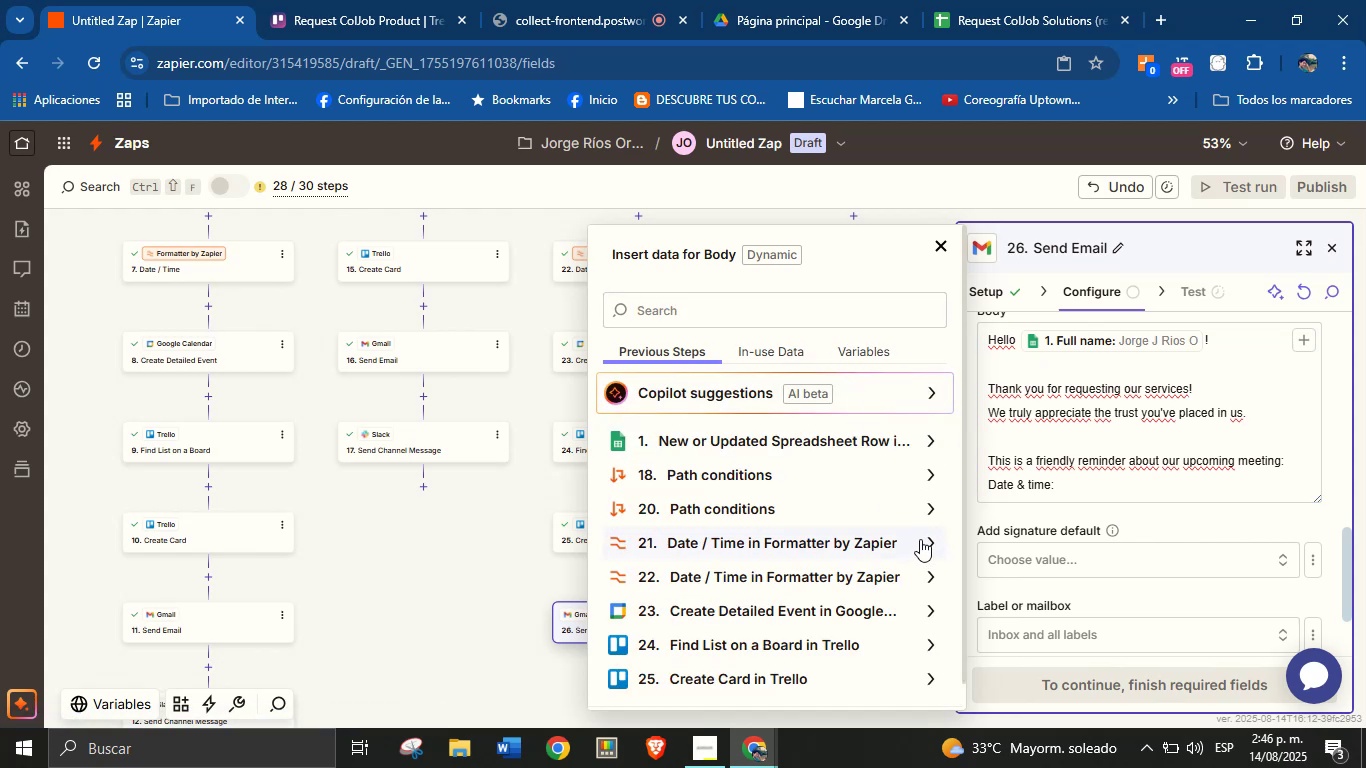 
left_click([775, 585])
 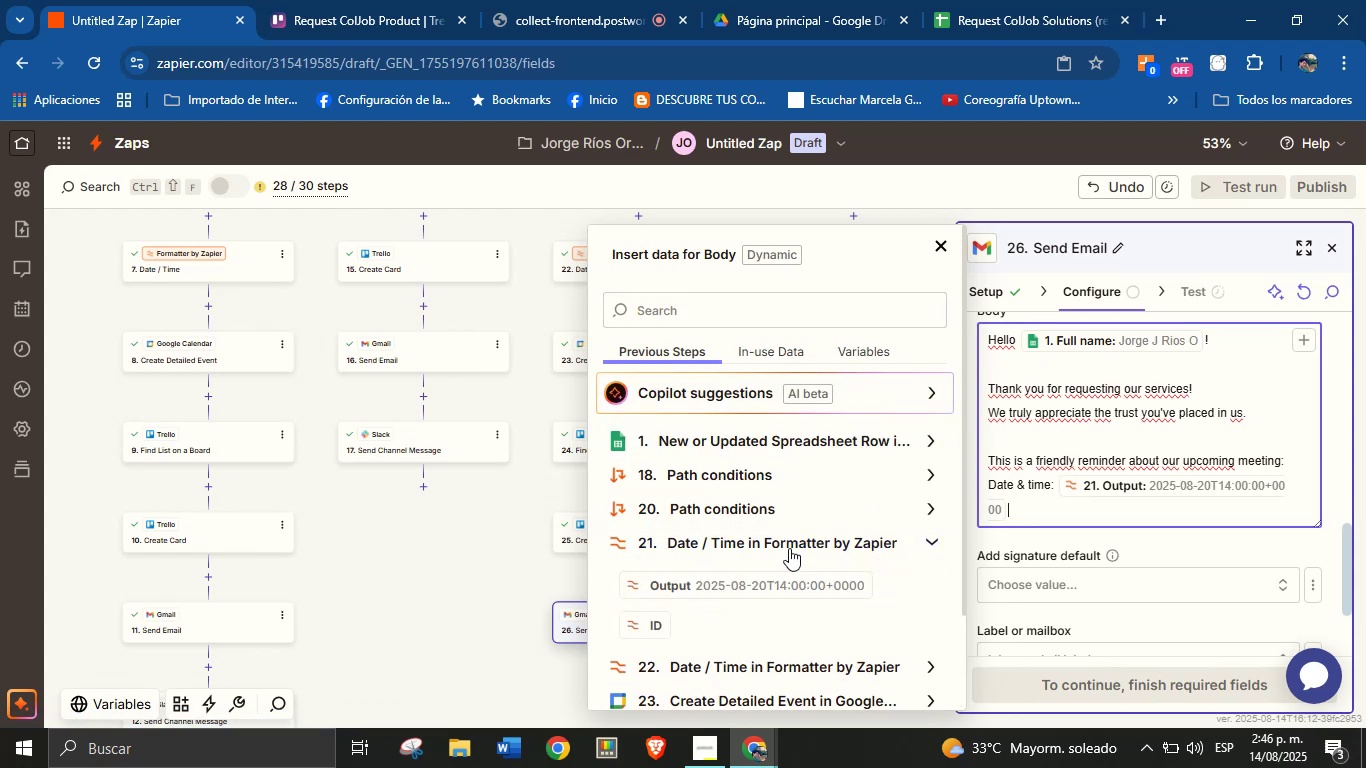 
key(Enter)
 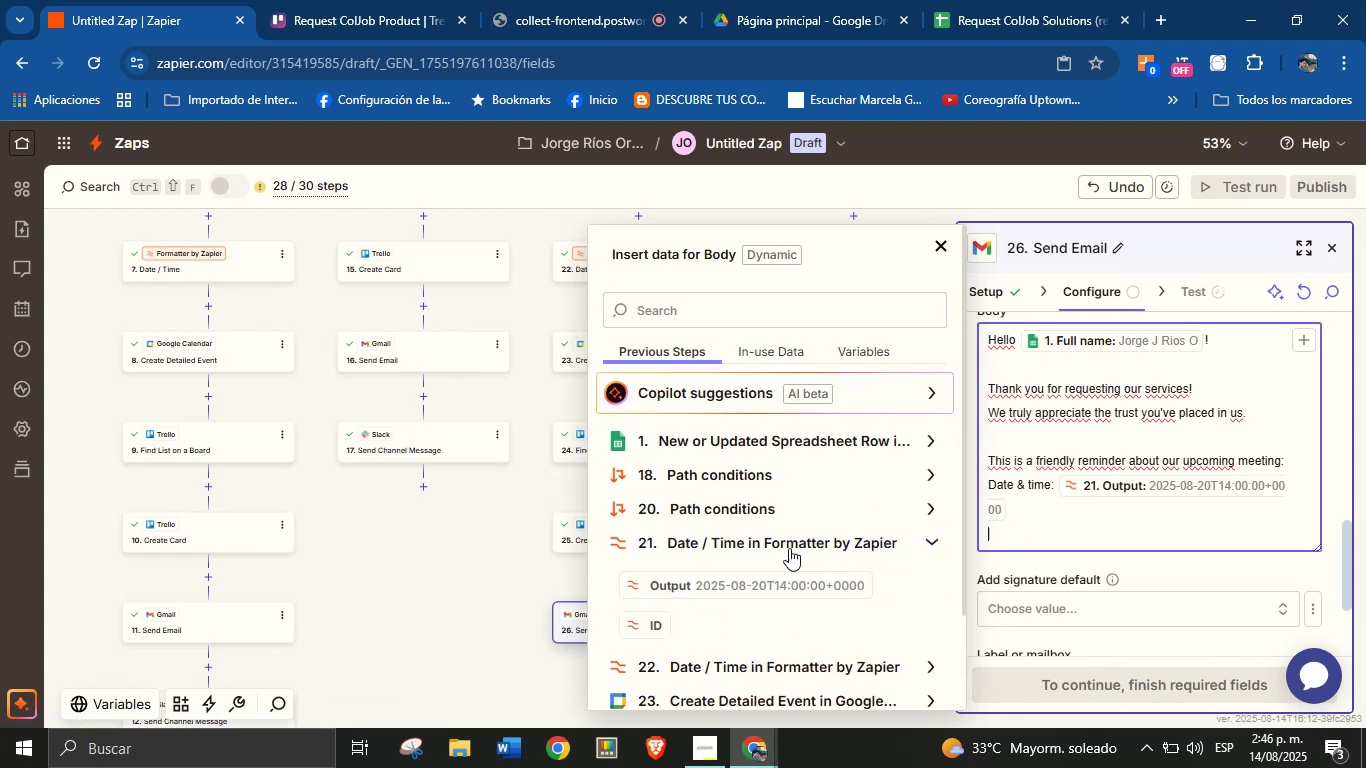 
type(Meeting link> )
 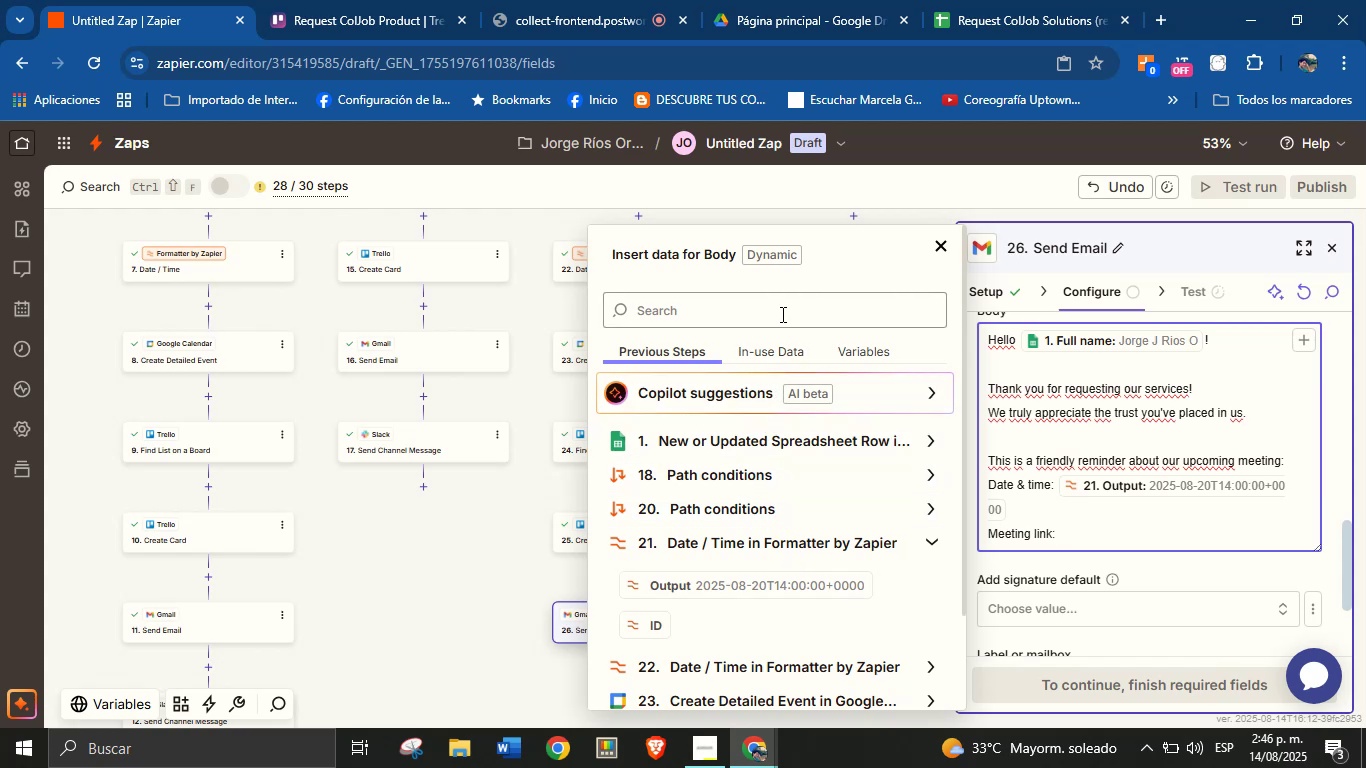 
left_click([937, 539])
 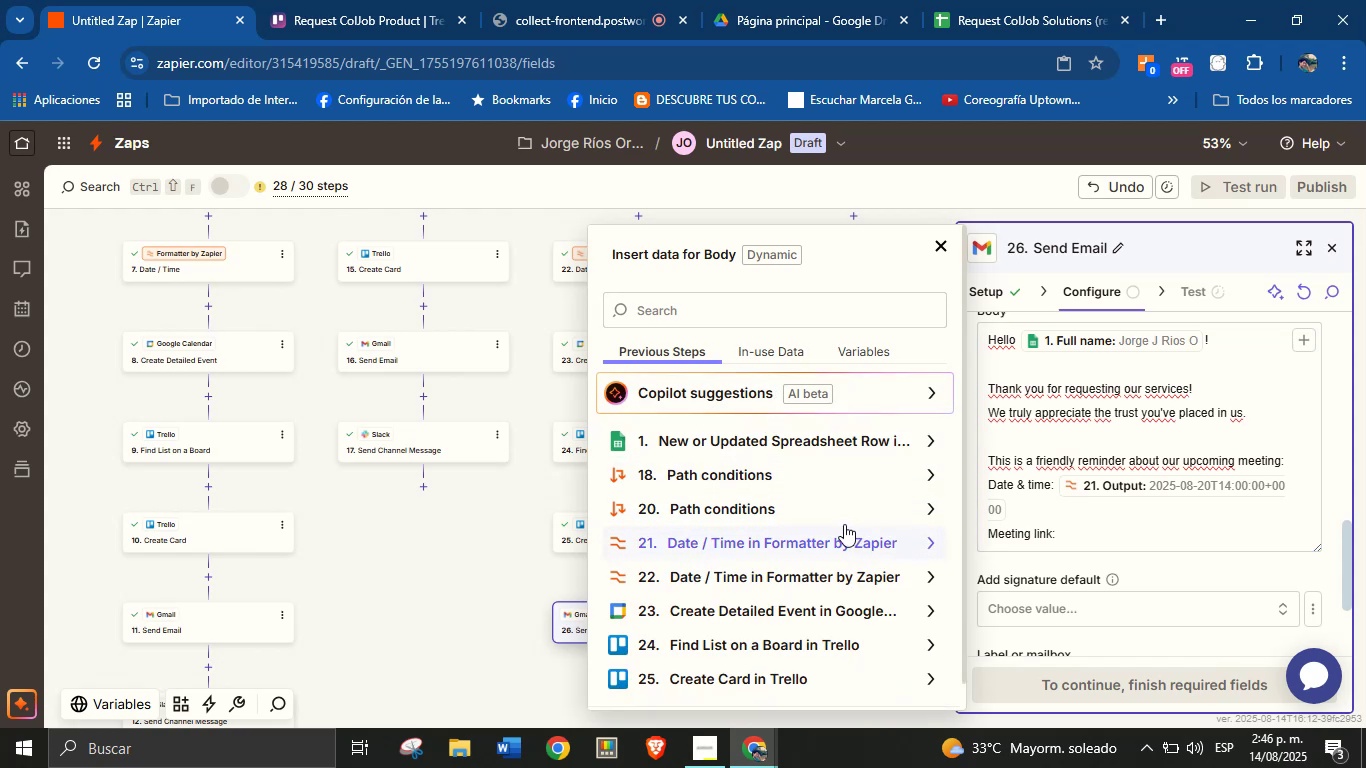 
wait(9.22)
 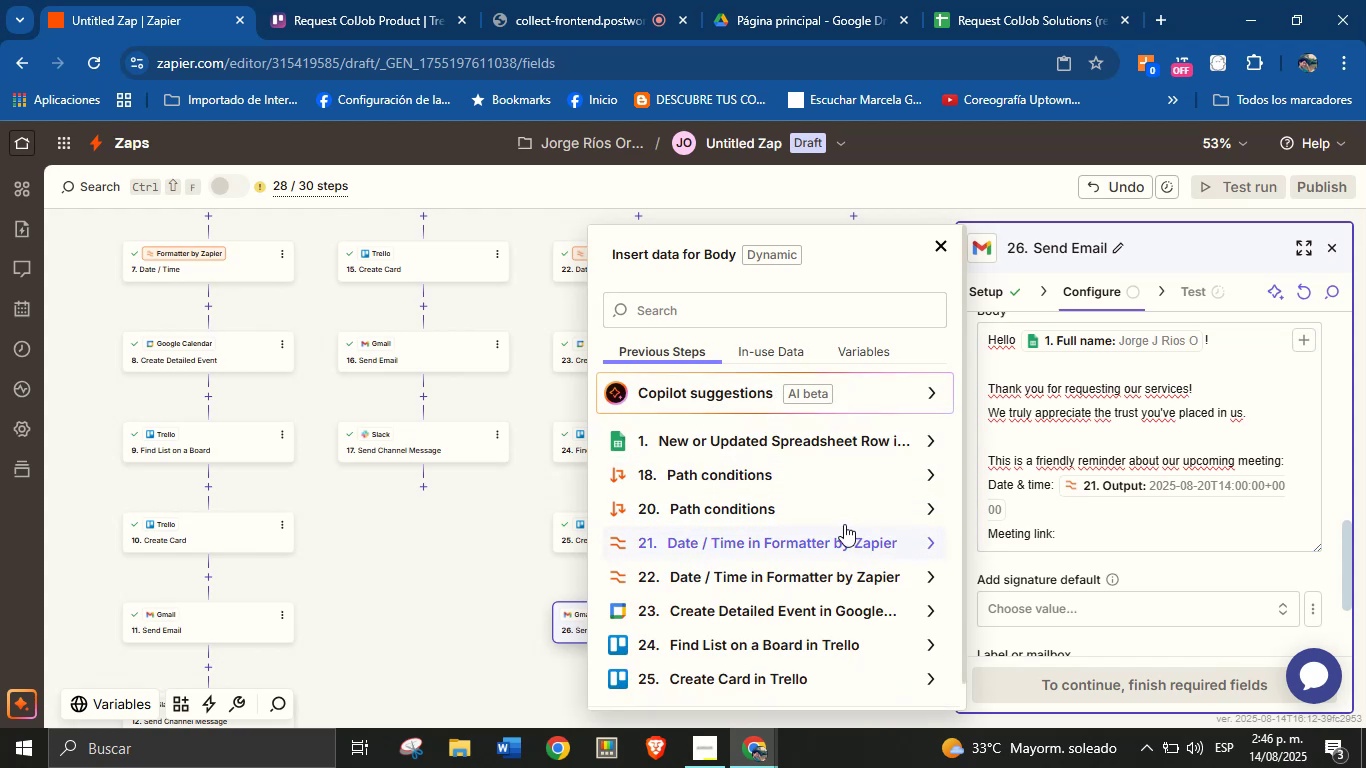 
left_click([1102, 537])
 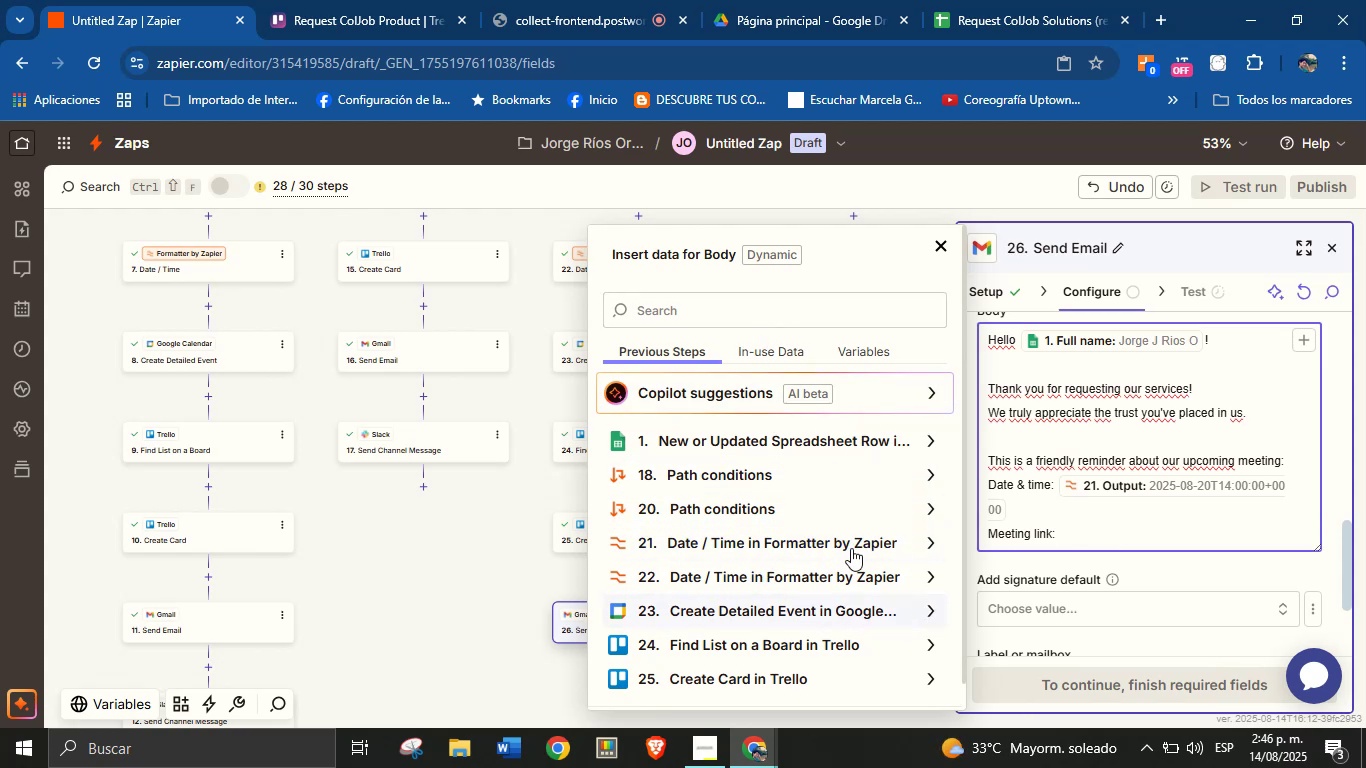 
left_click([663, 321])
 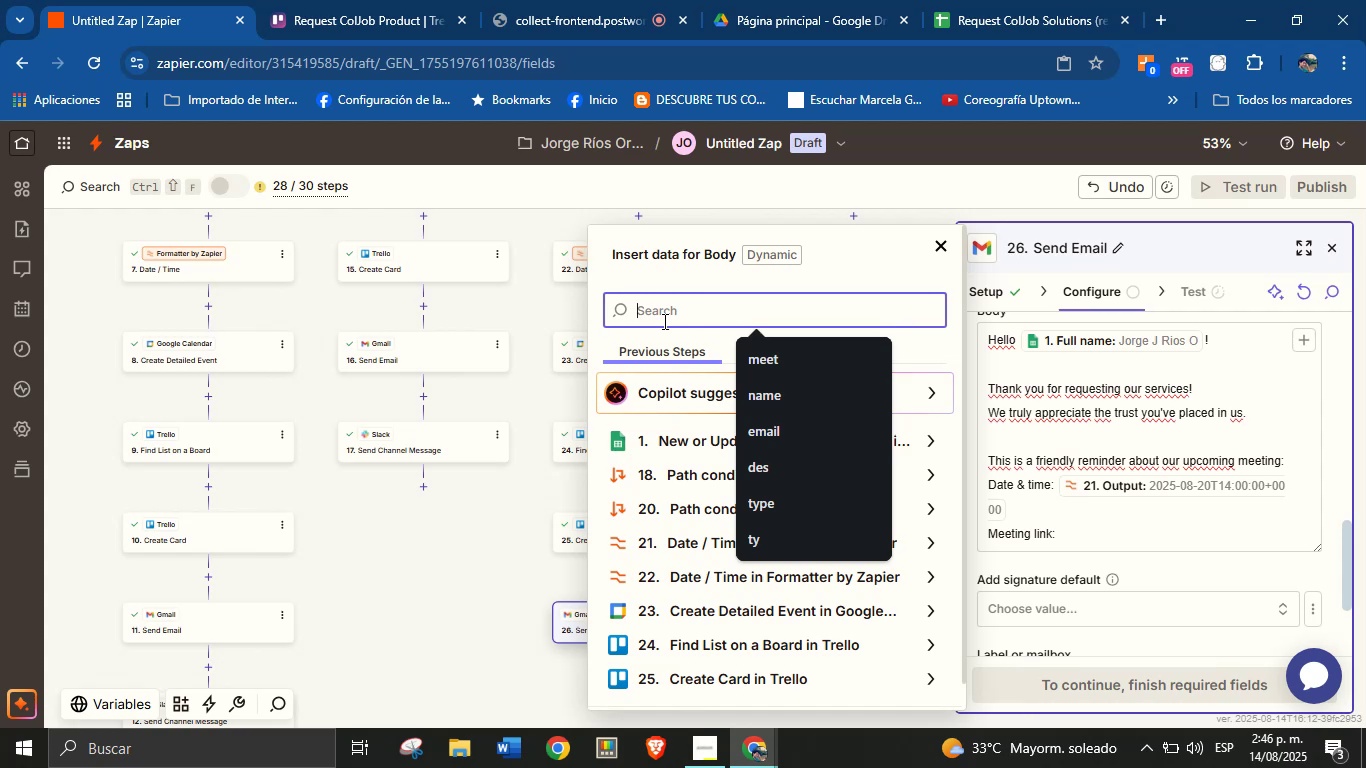 
type(meet)
 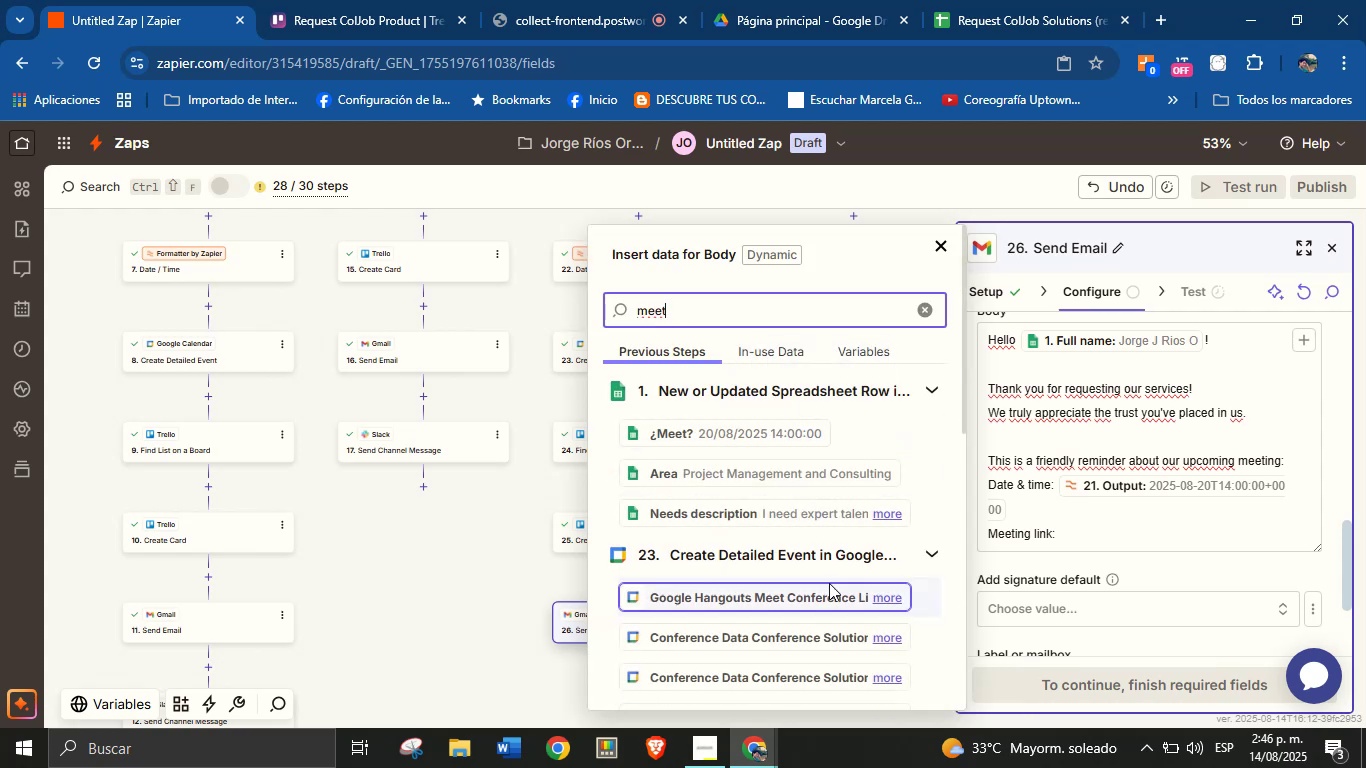 
left_click([834, 591])
 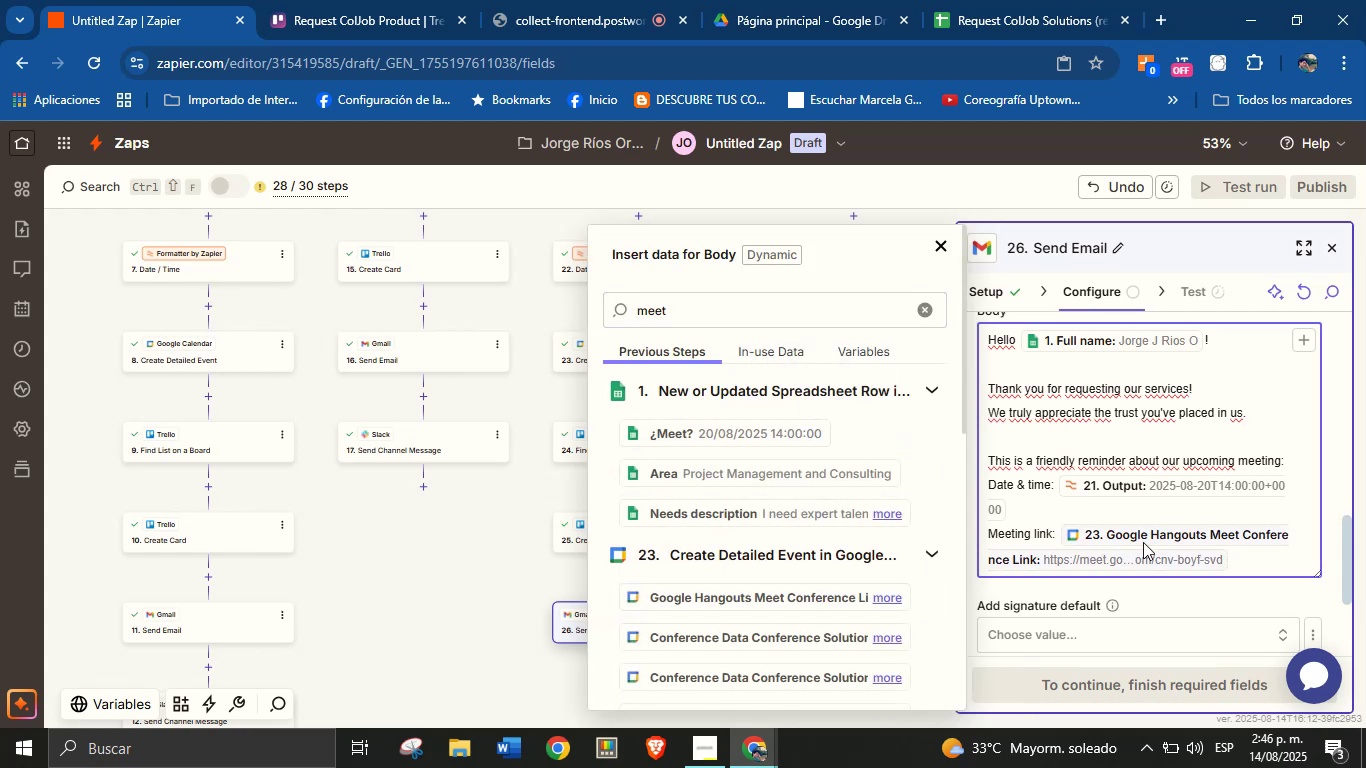 
key(Enter)
 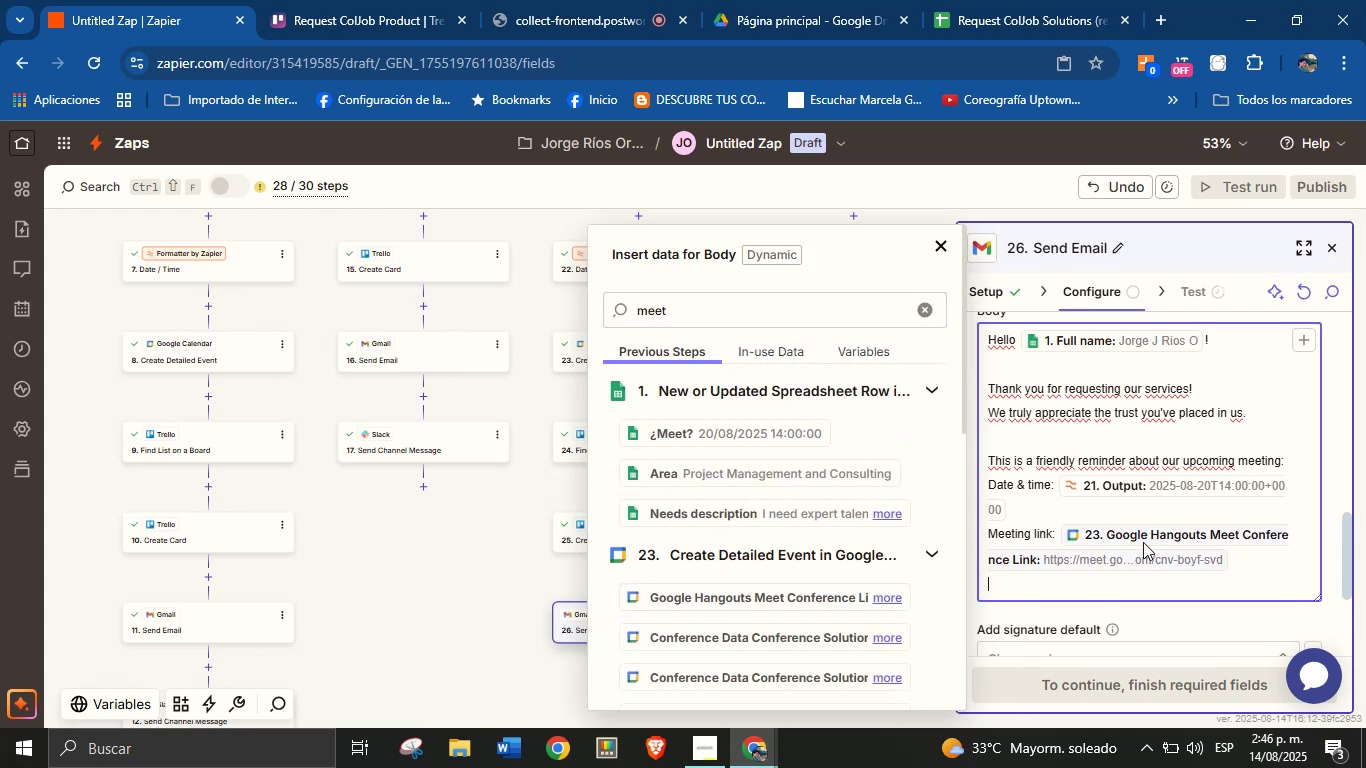 
key(Enter)
 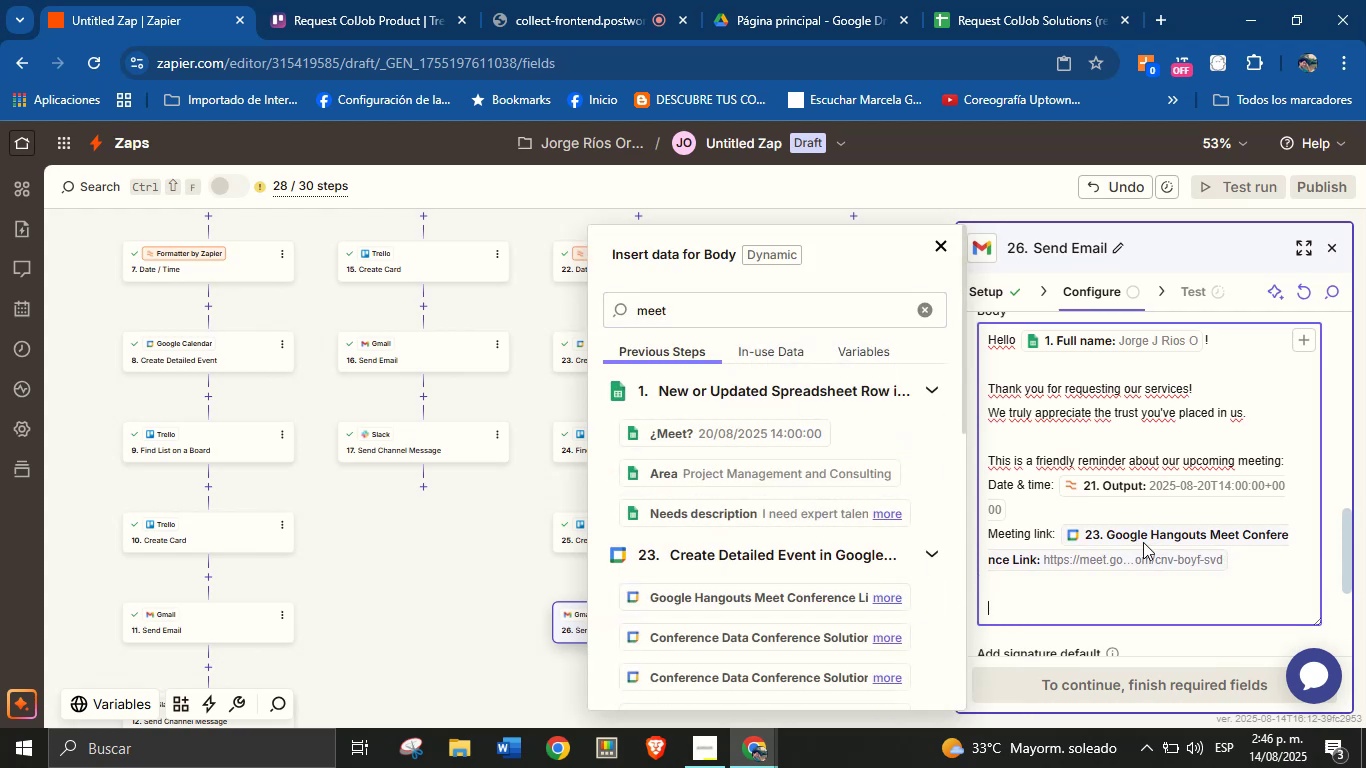 
type(We look forward to discussing your needs and finding )
 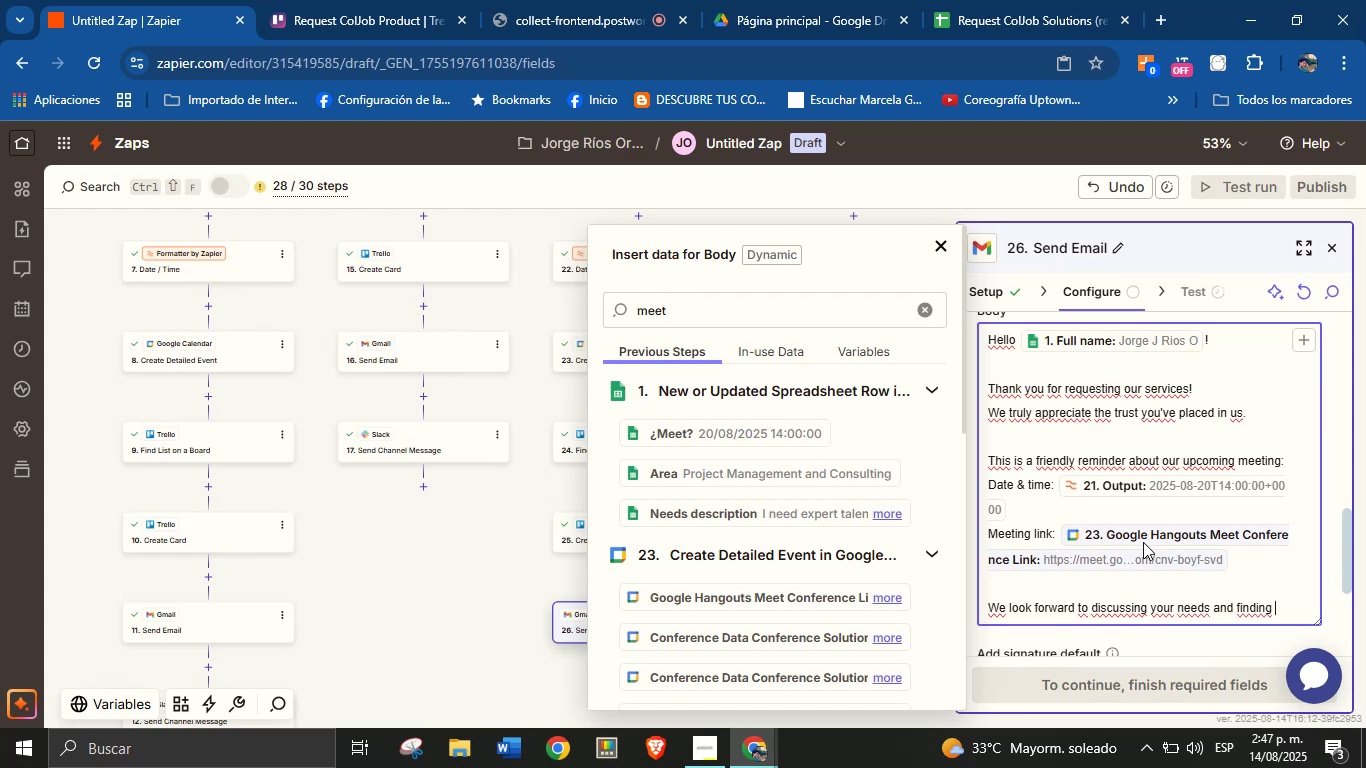 
type(the bes solutions for you.)
 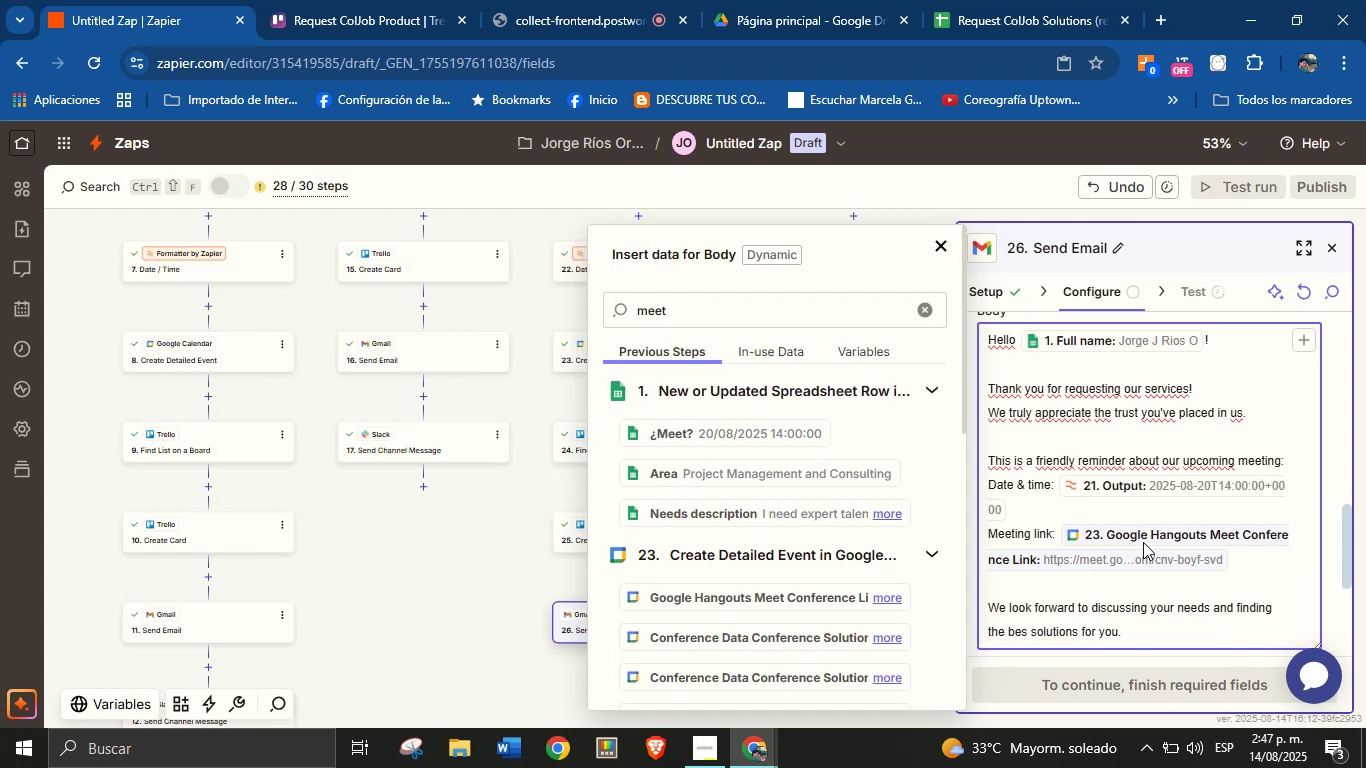 
key(Enter)
 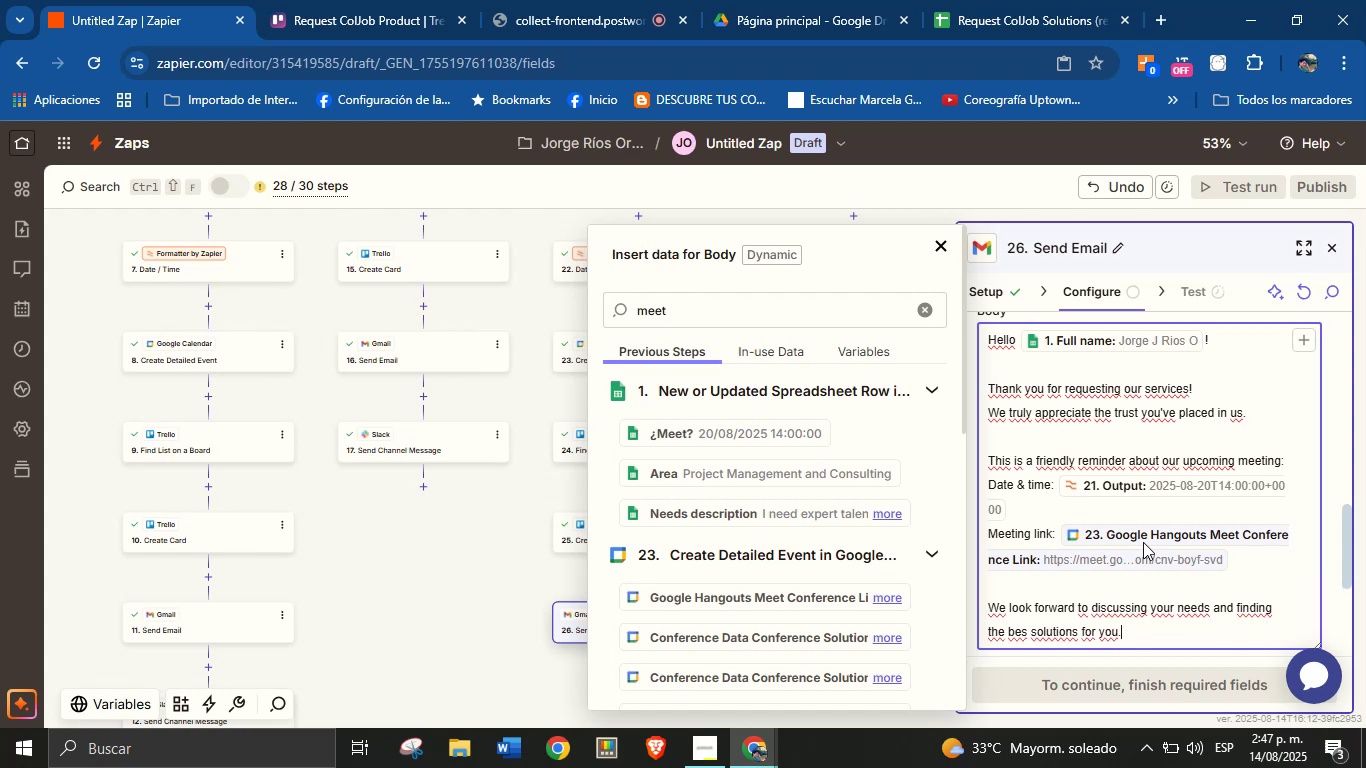 
key(Enter)
 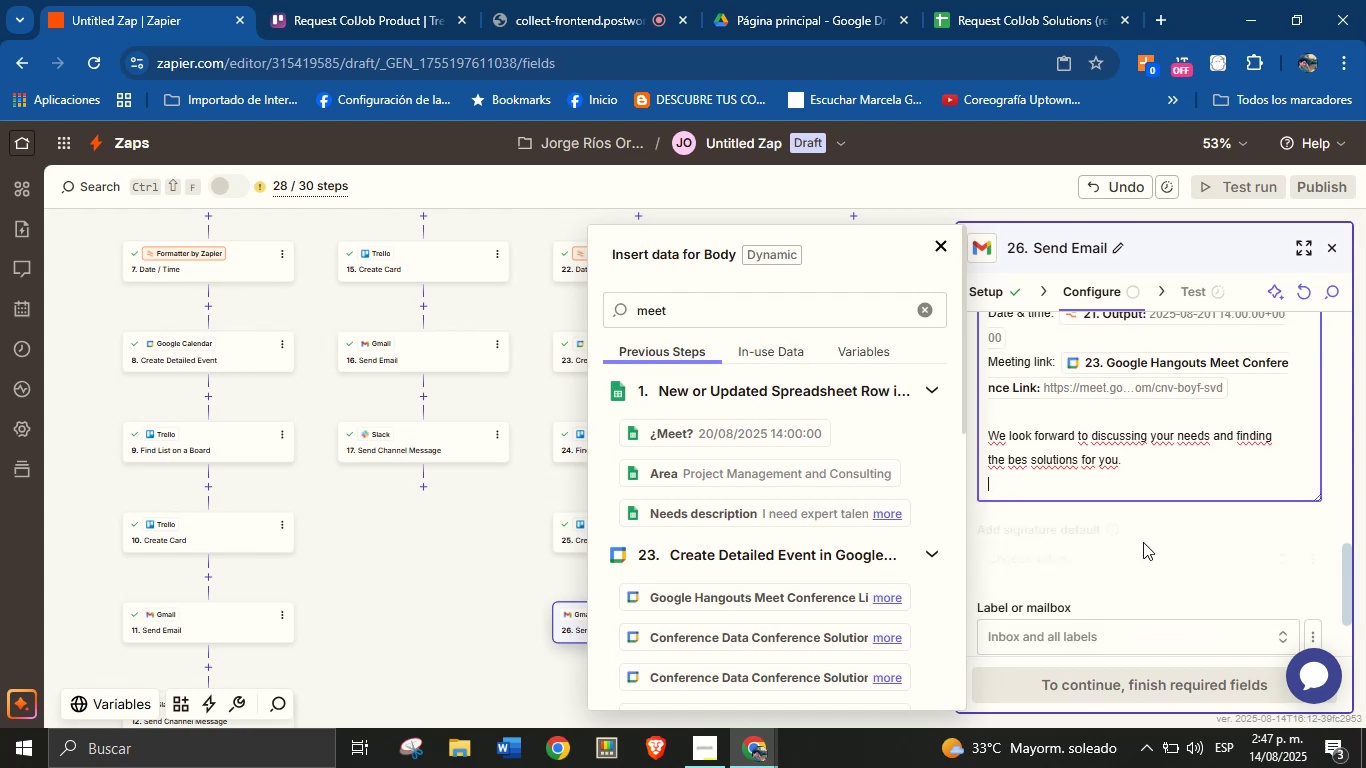 
type(See you soon!)
 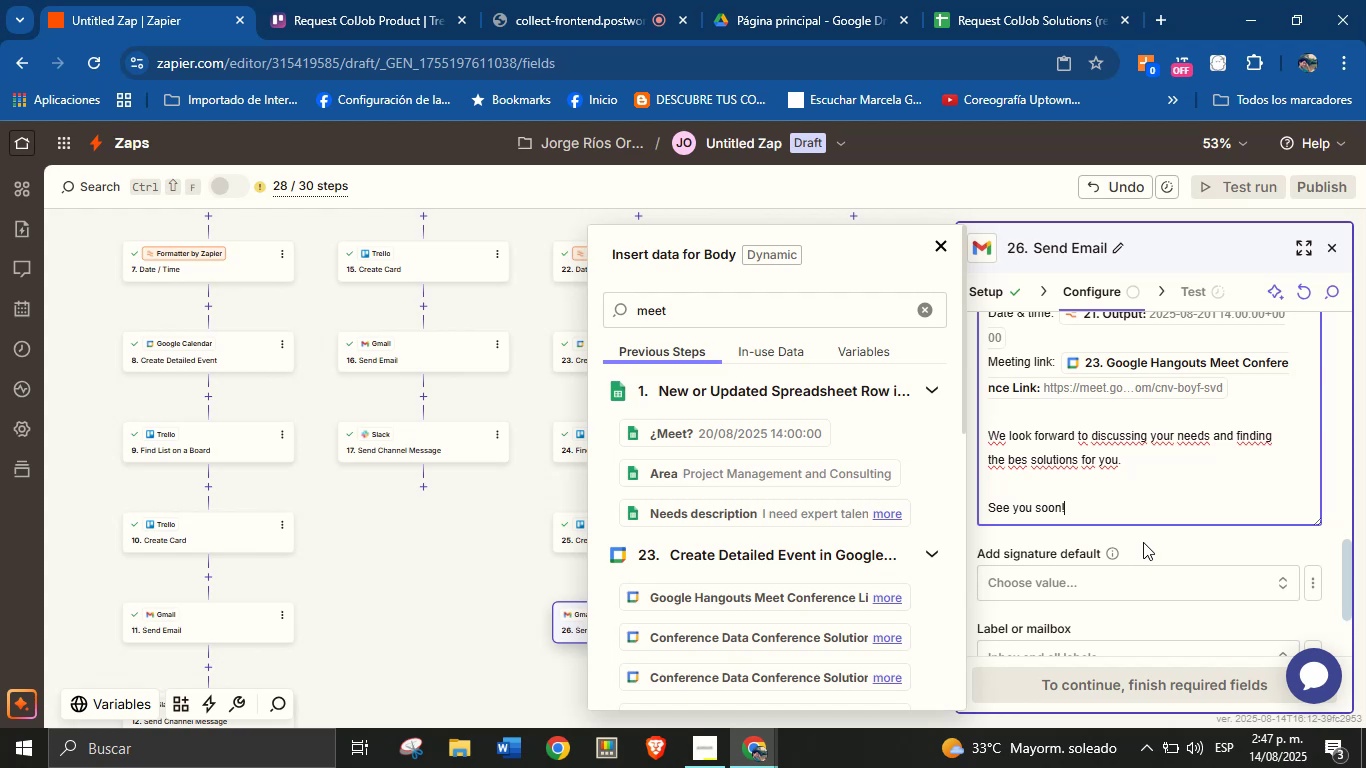 
key(Enter)
 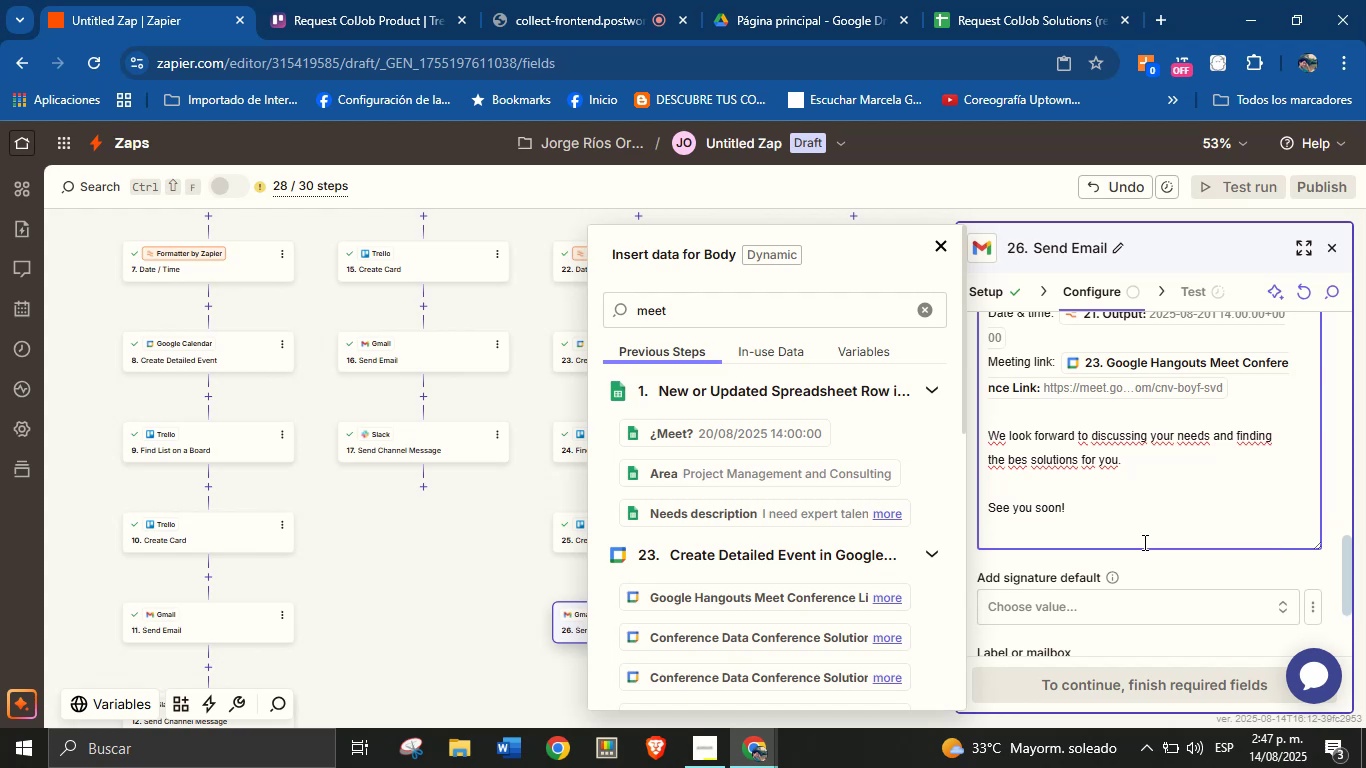 
key(Enter)
 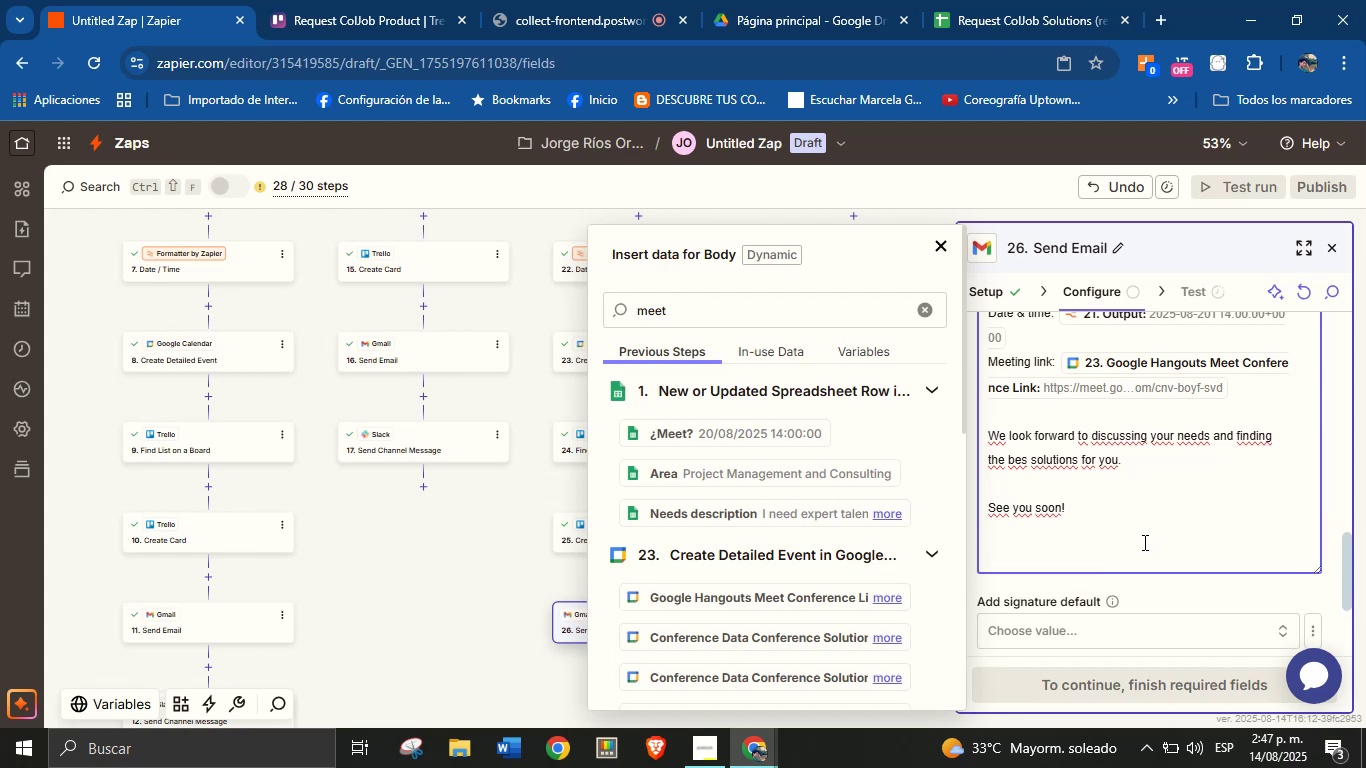 
type(Best regards,)
 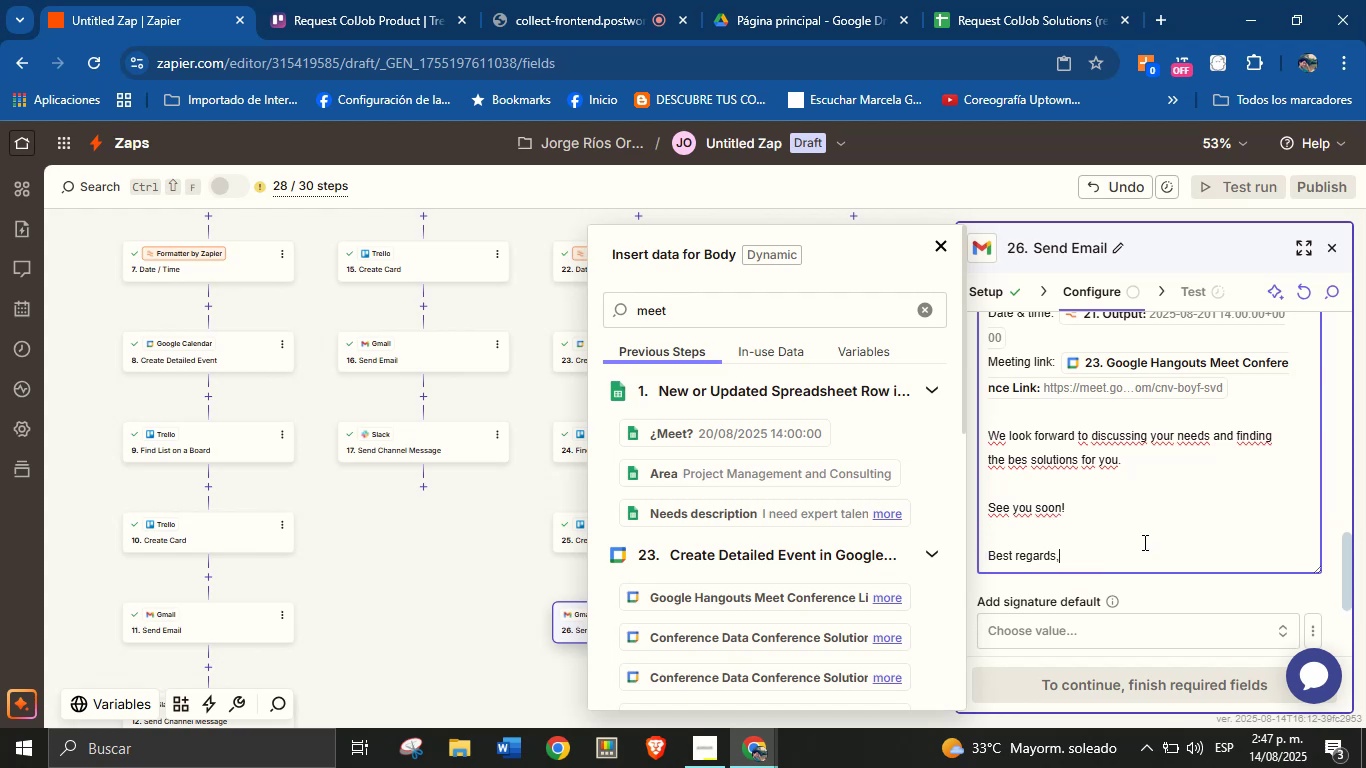 
key(Enter)
 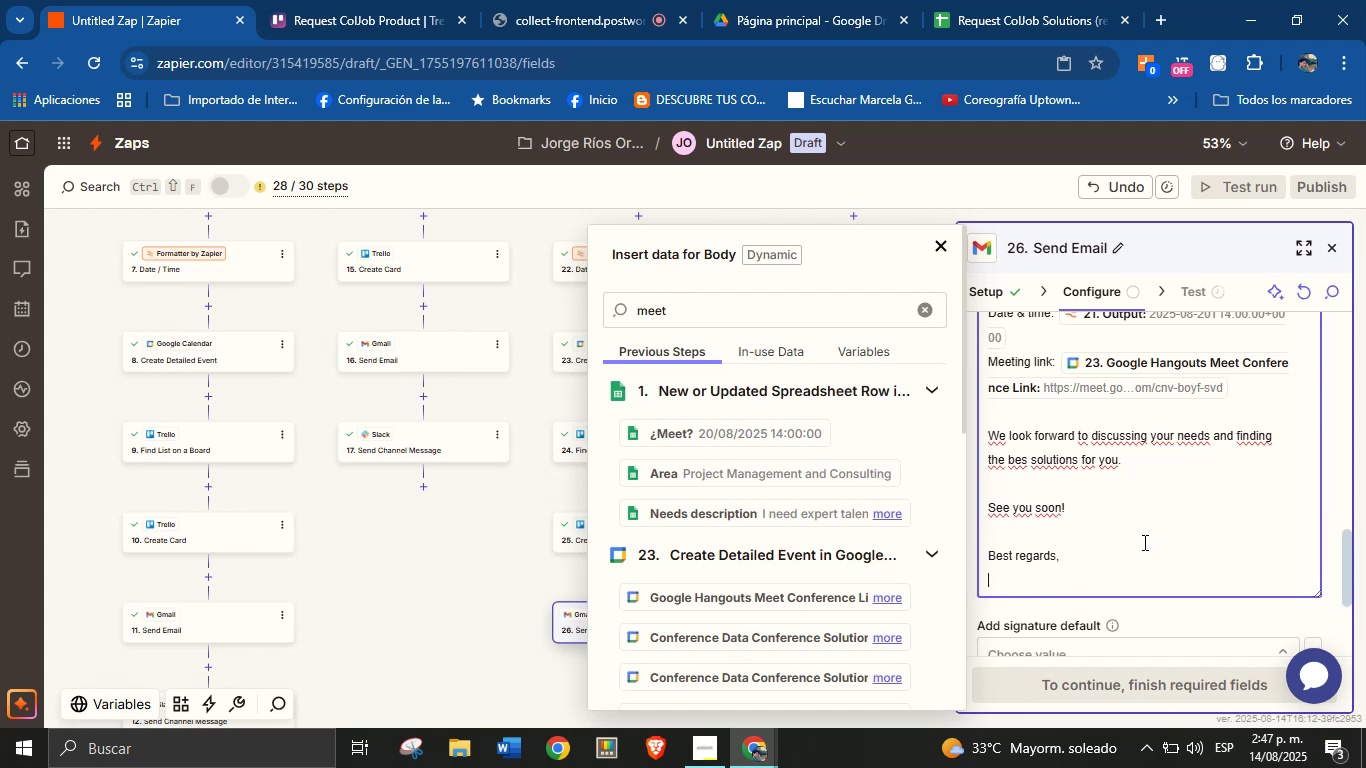 
type(Jorge \ ColJob eam )
key(Backspace)
key(Backspace)
key(Backspace)
key(Backspace)
type(Team Solutions)
 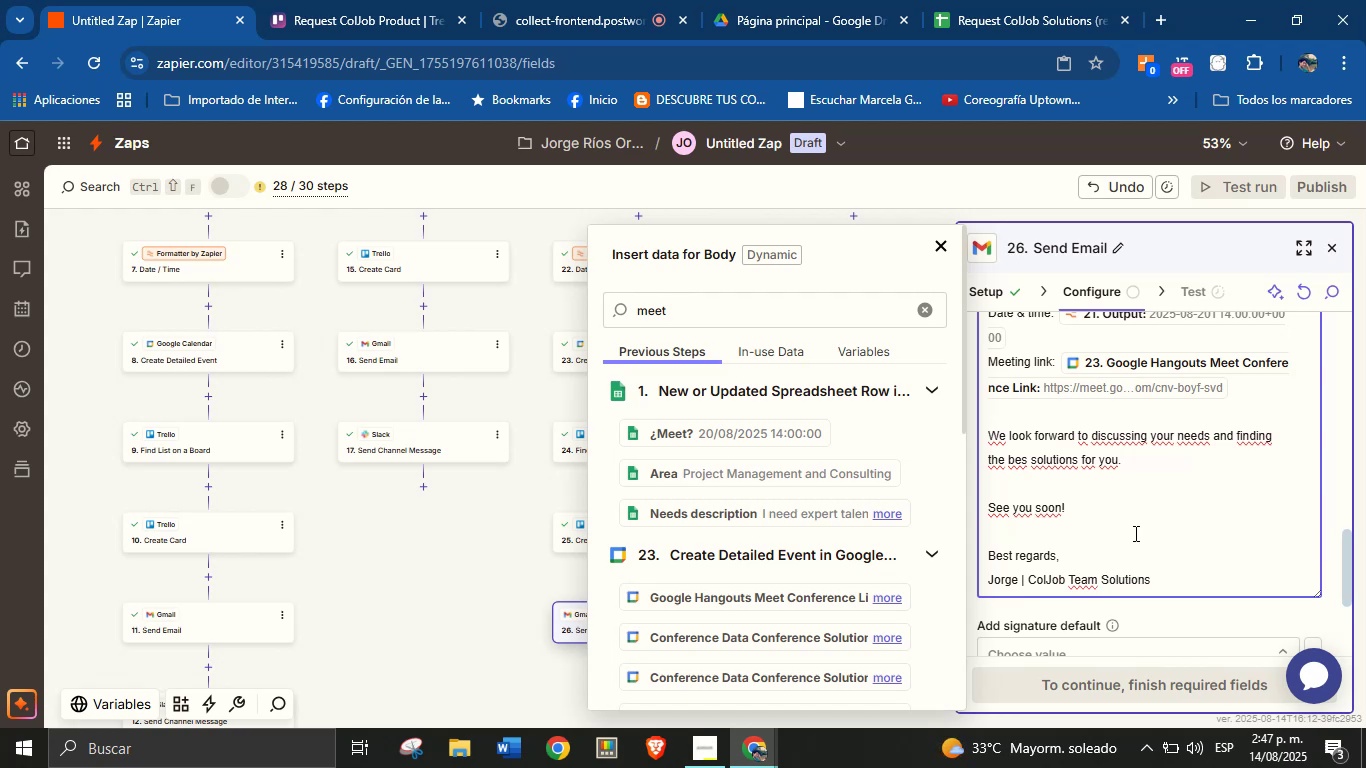 
scroll: coordinate [1144, 482], scroll_direction: down, amount: 2.0
 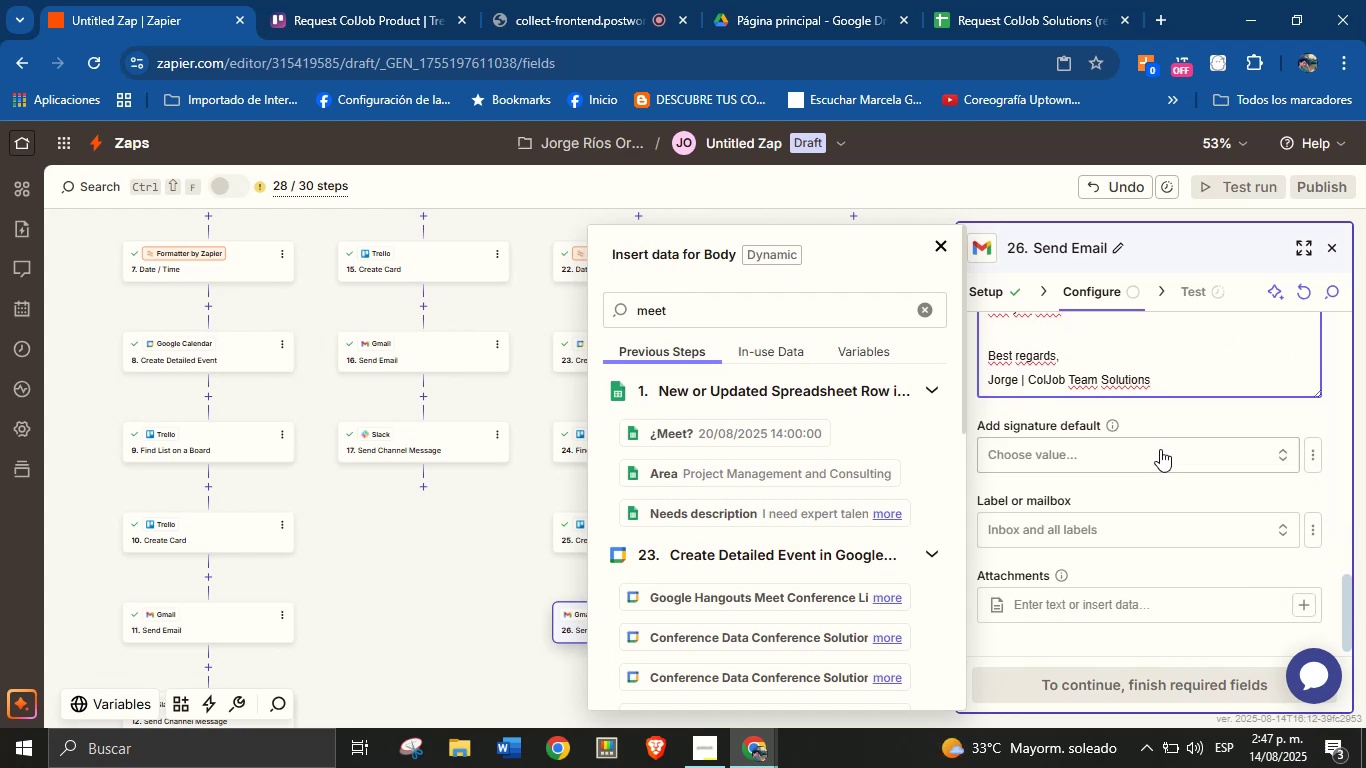 
left_click([1172, 408])
 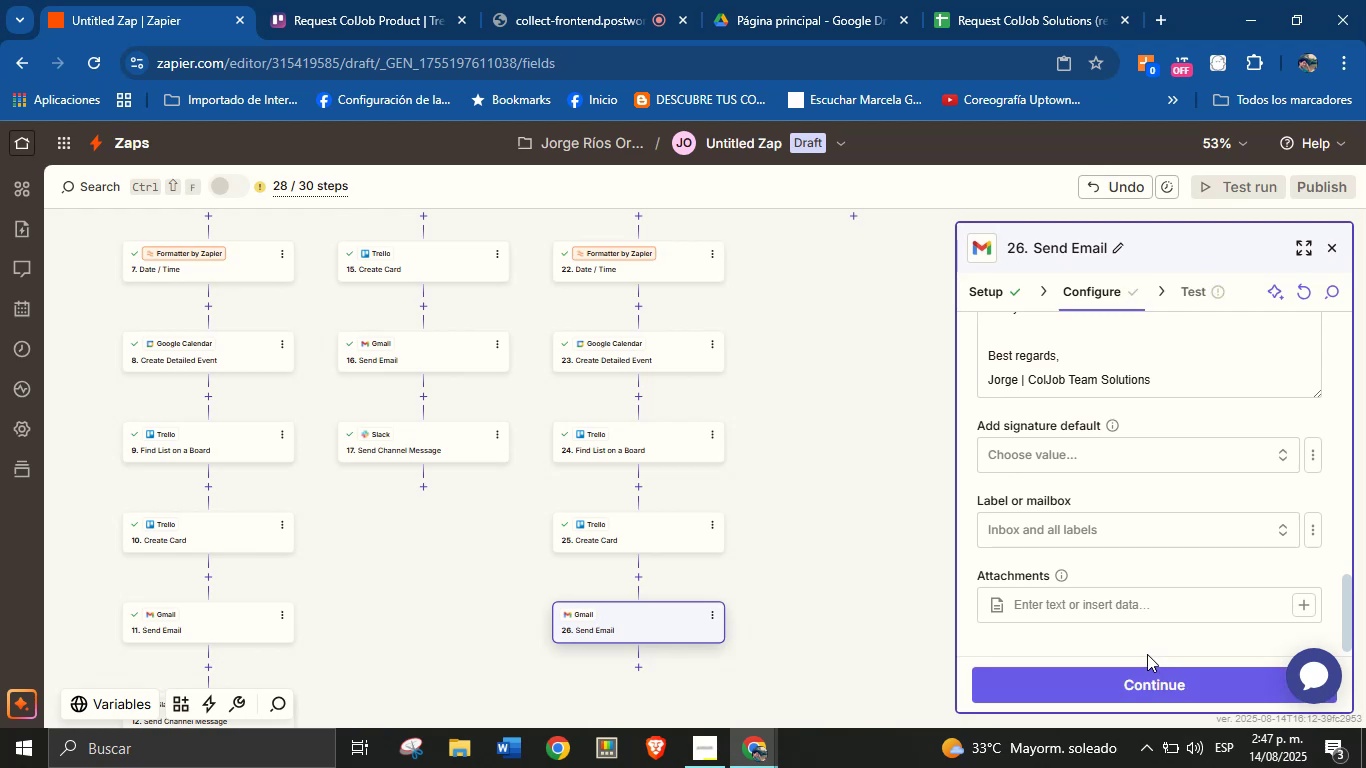 
left_click([1146, 683])
 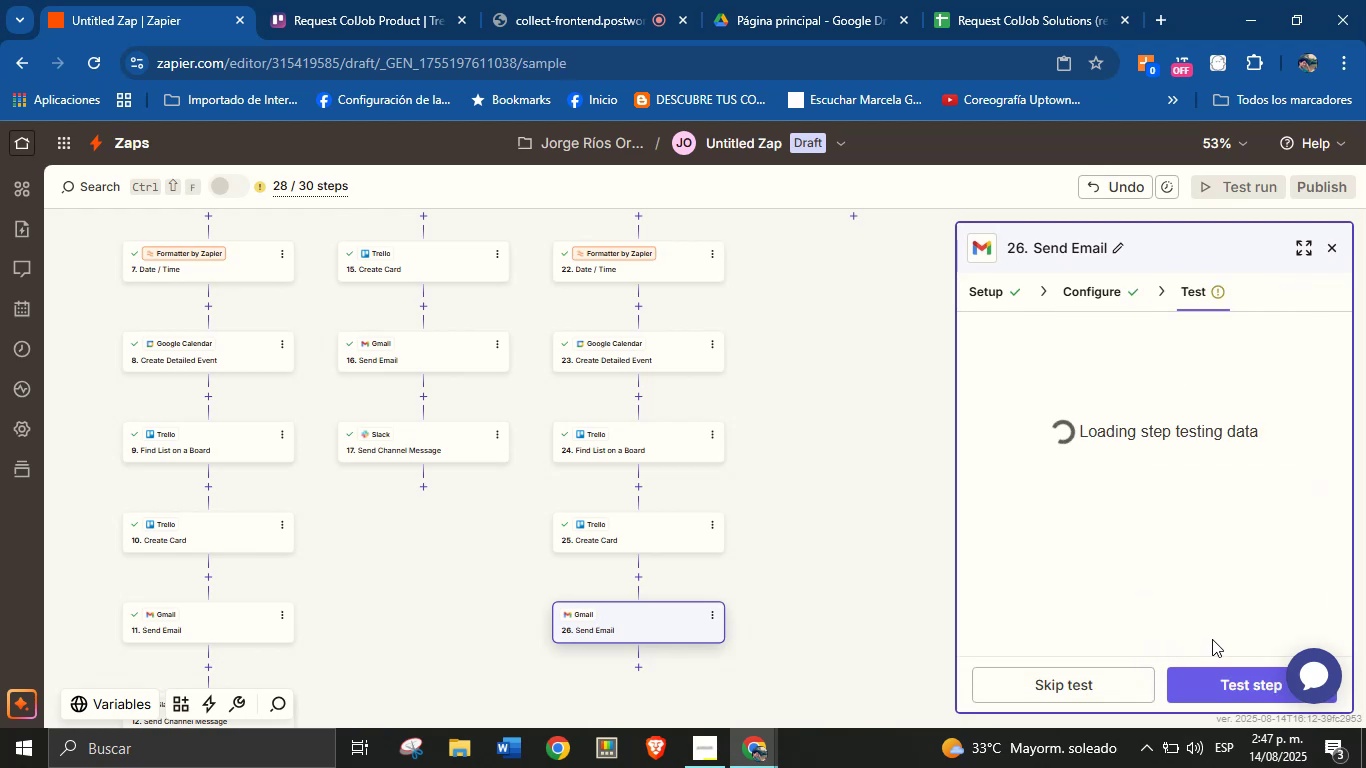 
left_click([1227, 683])
 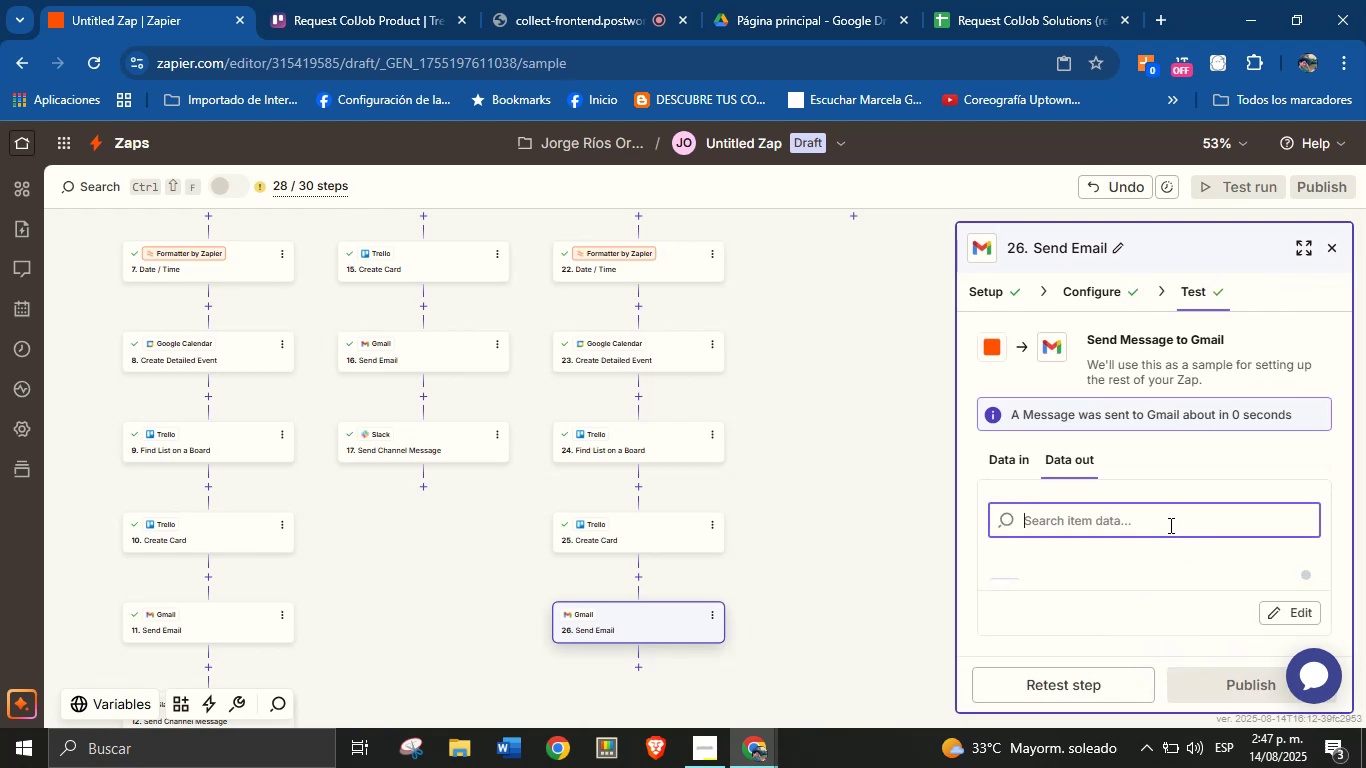 
left_click_drag(start_coordinate=[790, 556], to_coordinate=[797, 446])
 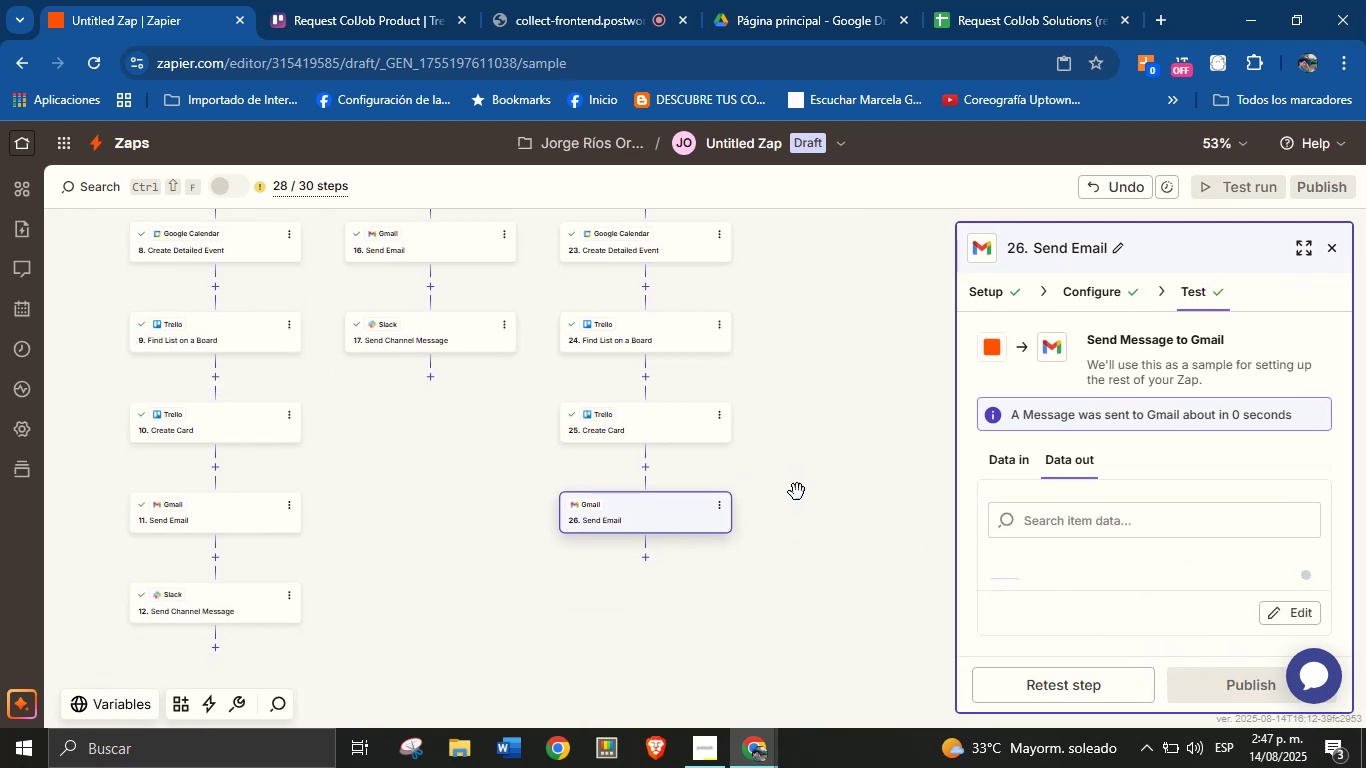 
left_click_drag(start_coordinate=[784, 548], to_coordinate=[776, 468])
 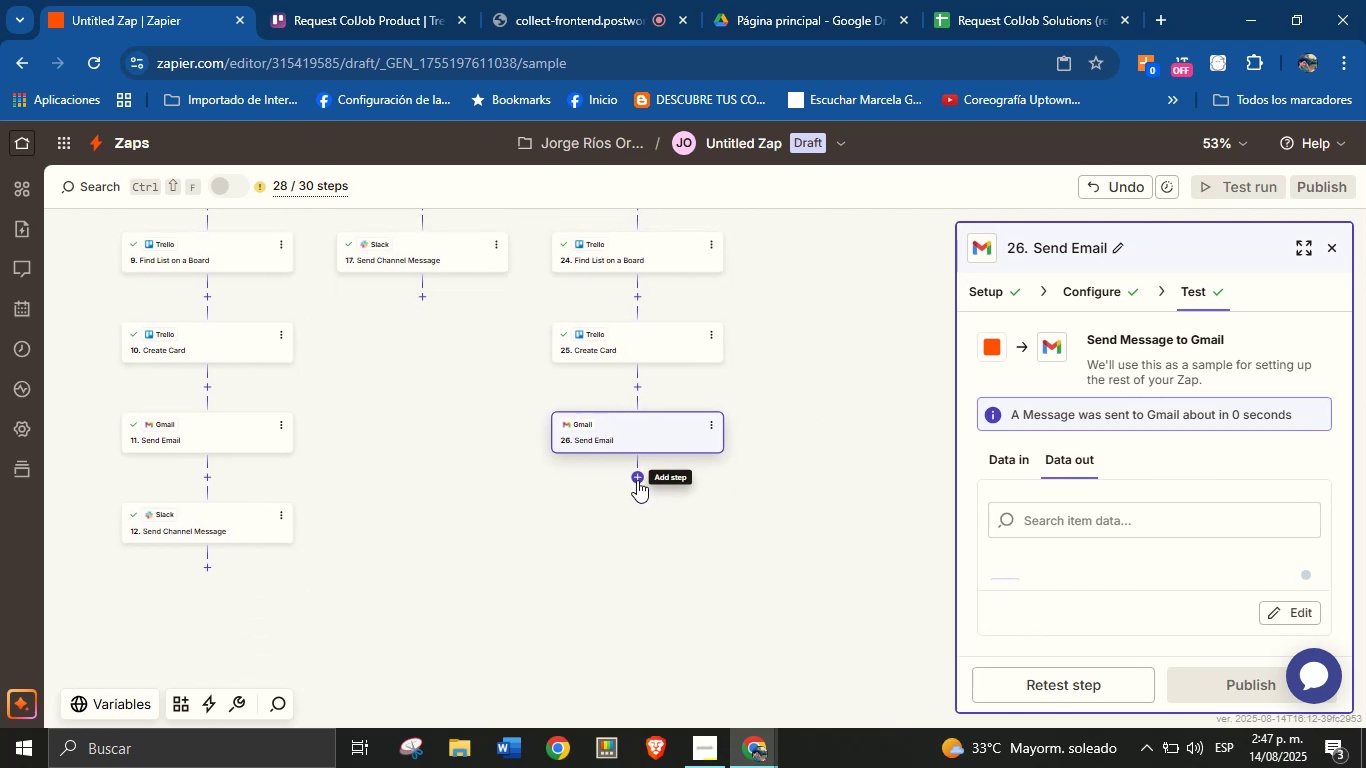 
left_click([637, 479])
 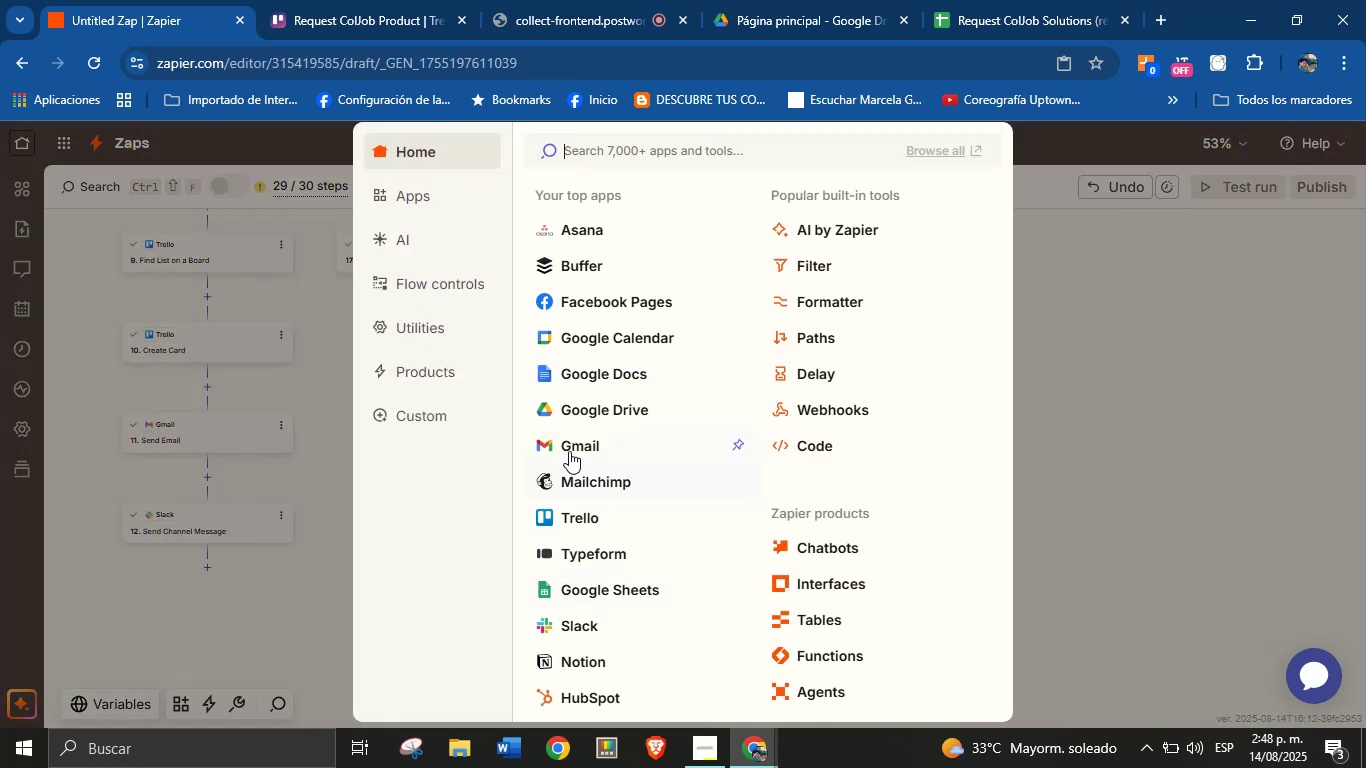 
left_click([596, 624])
 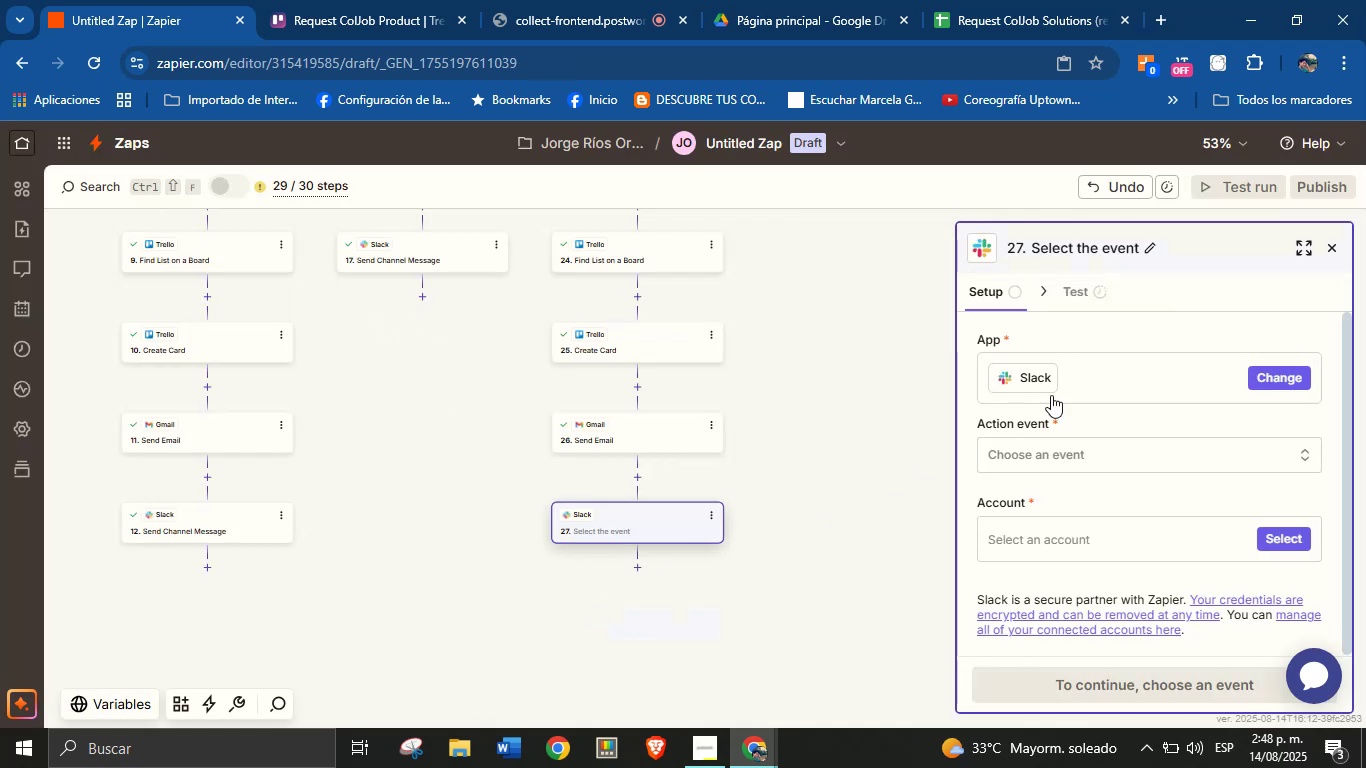 
left_click([1086, 454])
 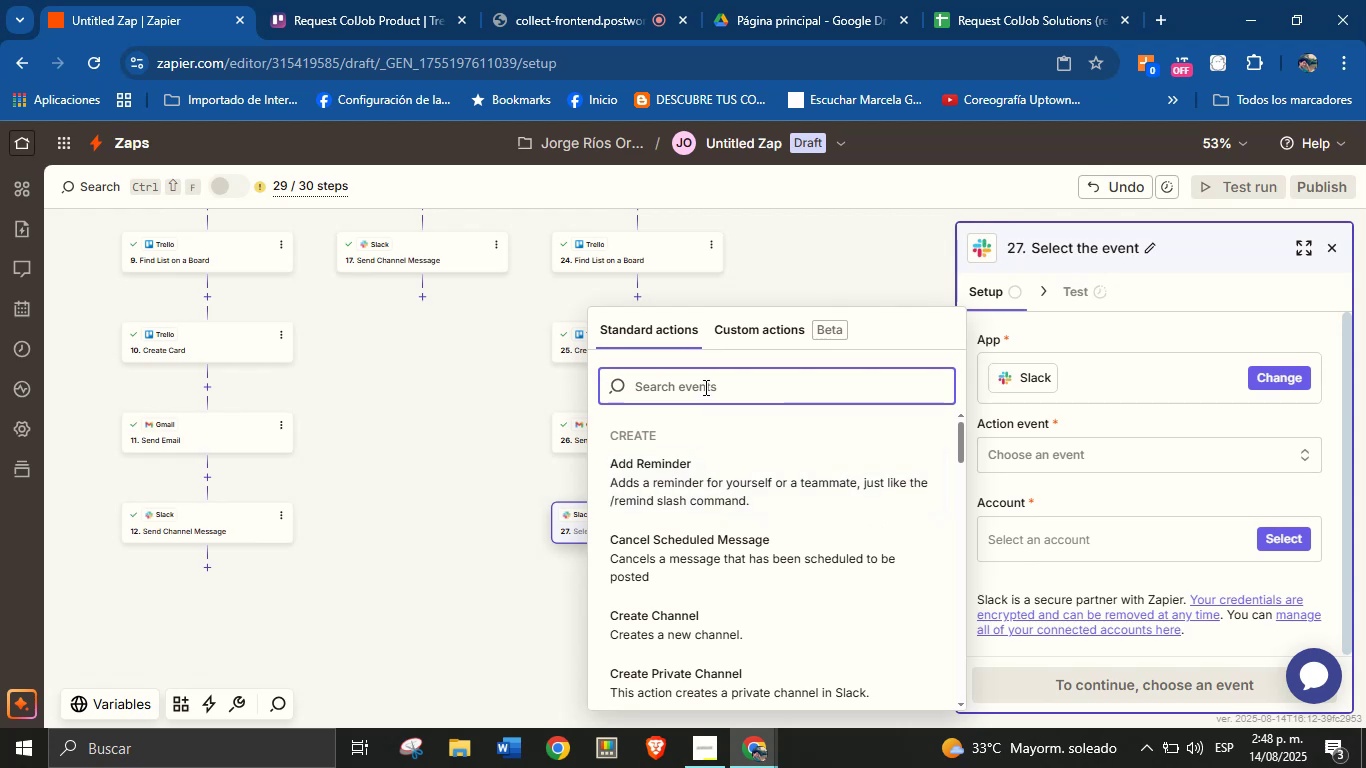 
type(sn)
key(Backspace)
type(end)
 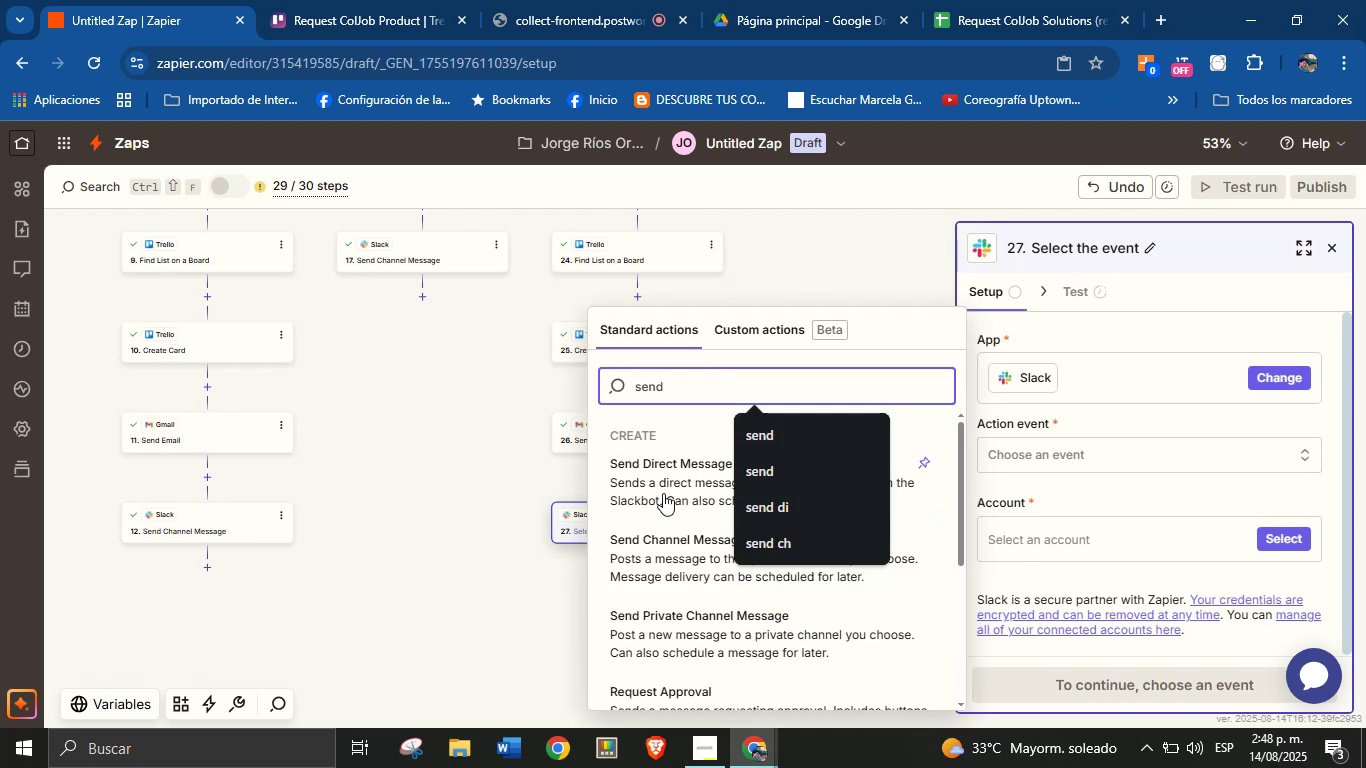 
left_click([696, 562])
 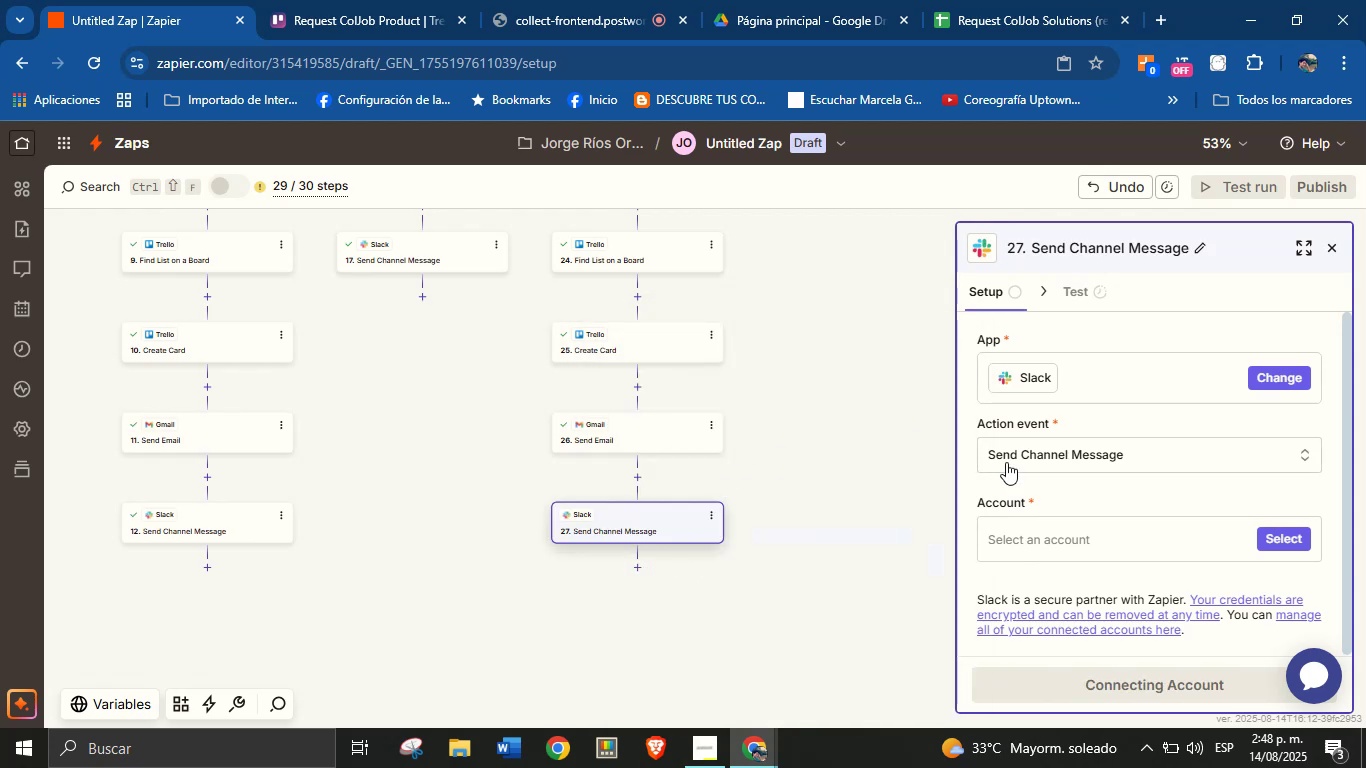 
left_click([1055, 493])
 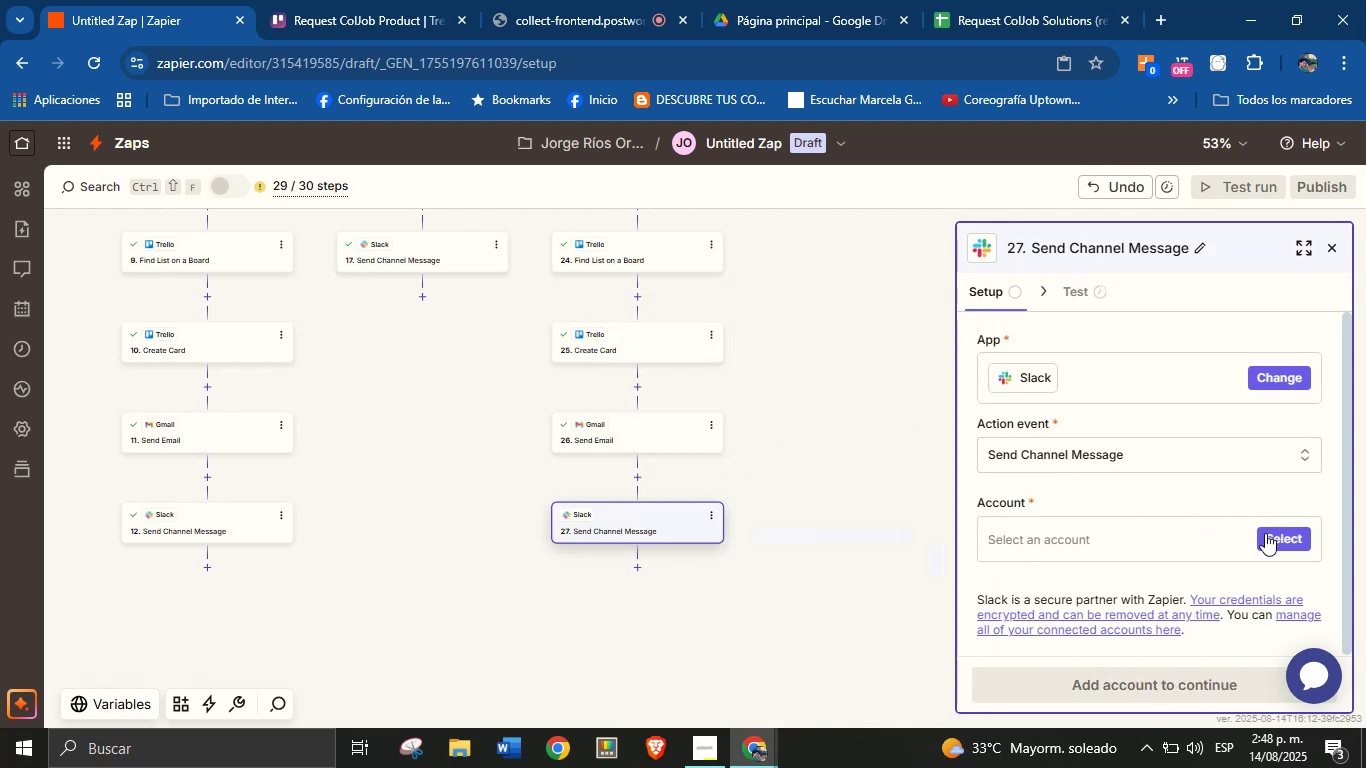 
left_click([1273, 533])
 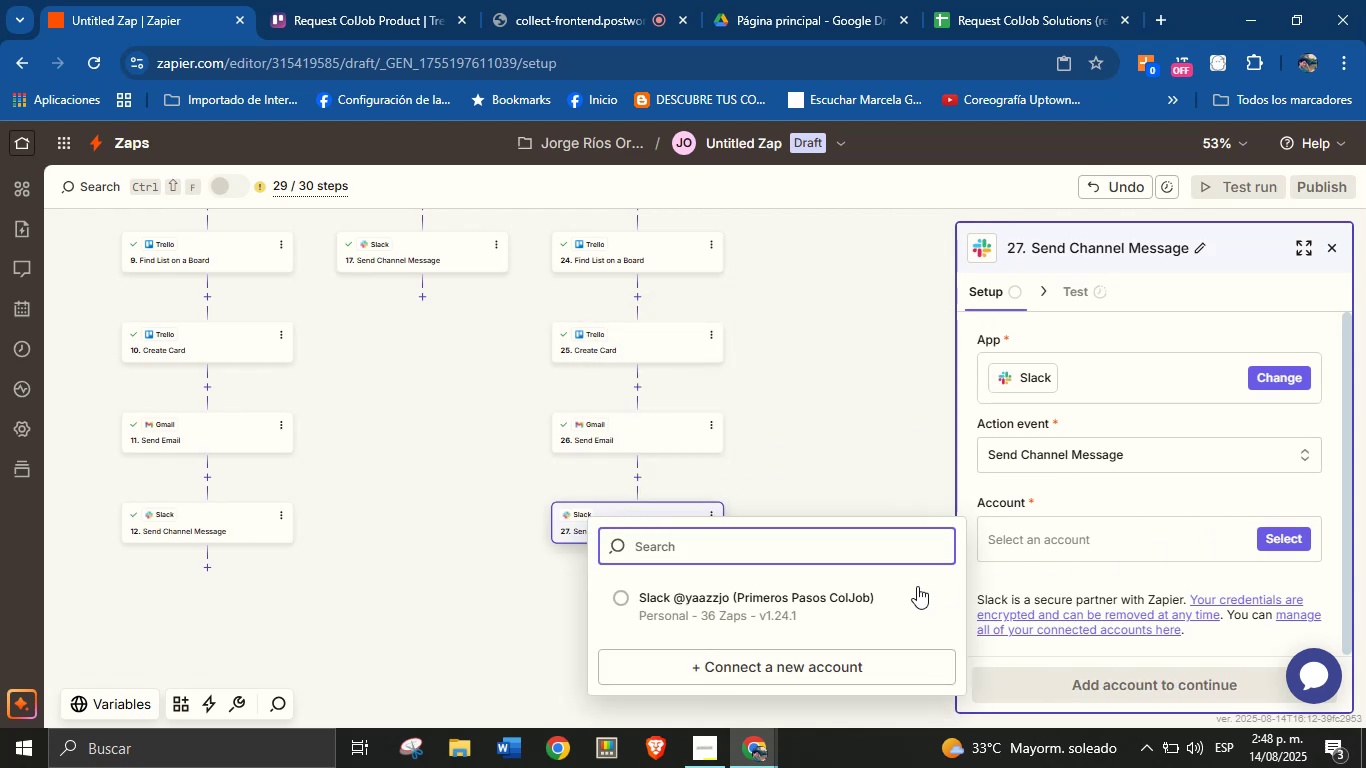 
left_click([793, 587])
 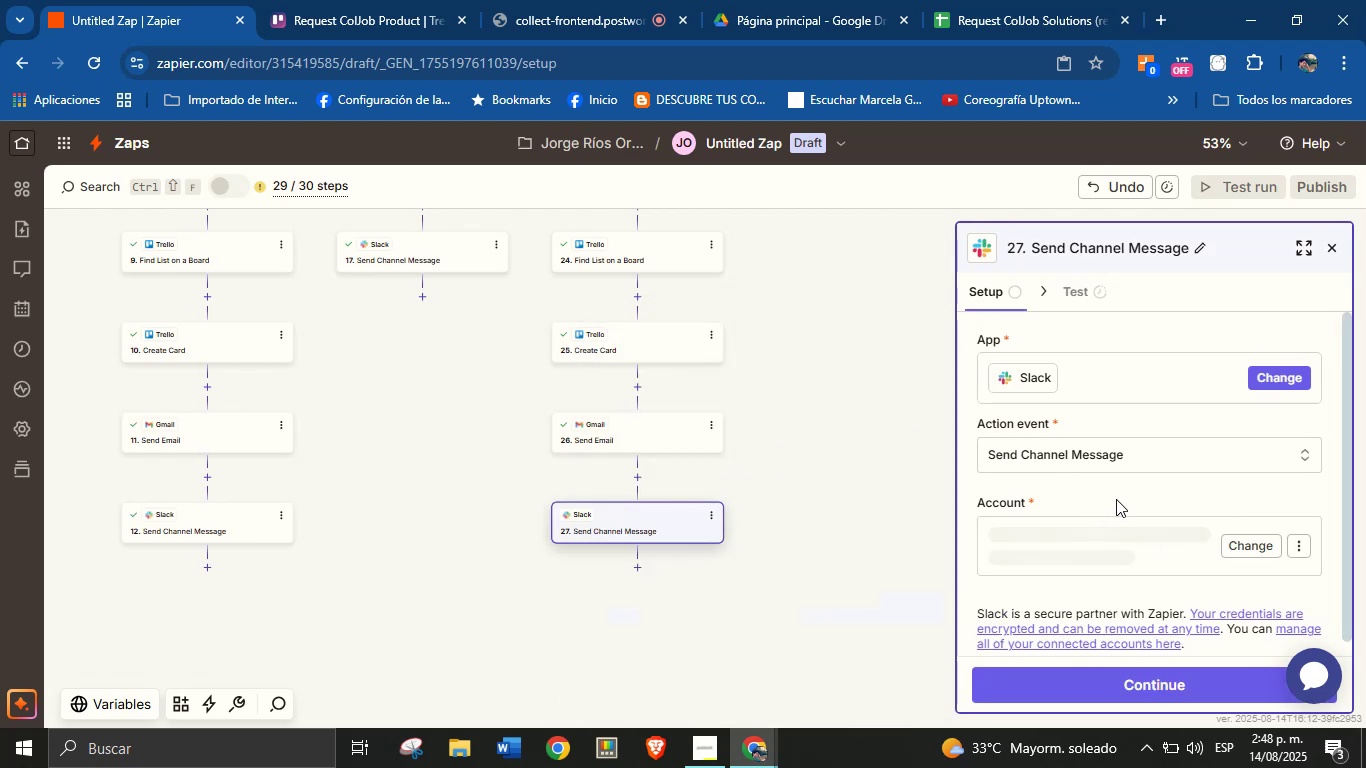 
left_click([1117, 497])
 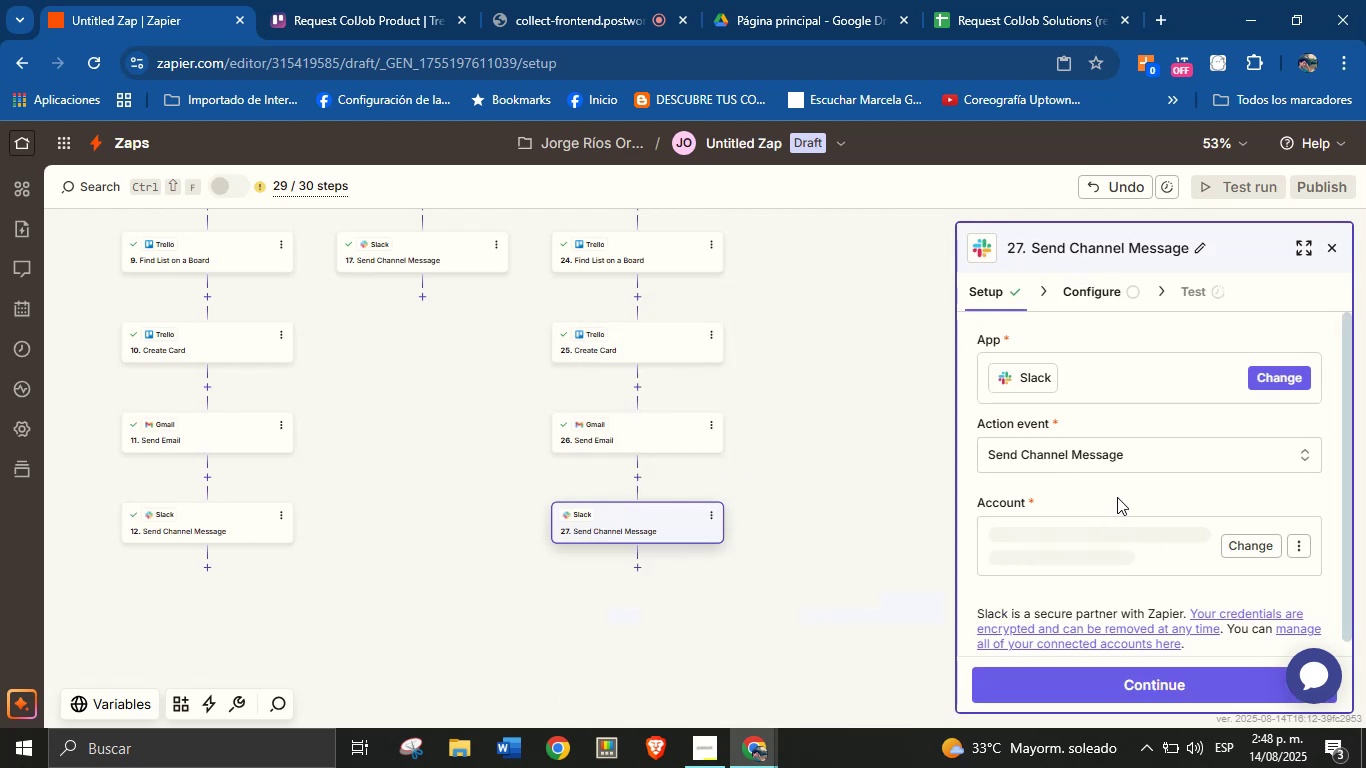 
mouse_move([1094, 498])
 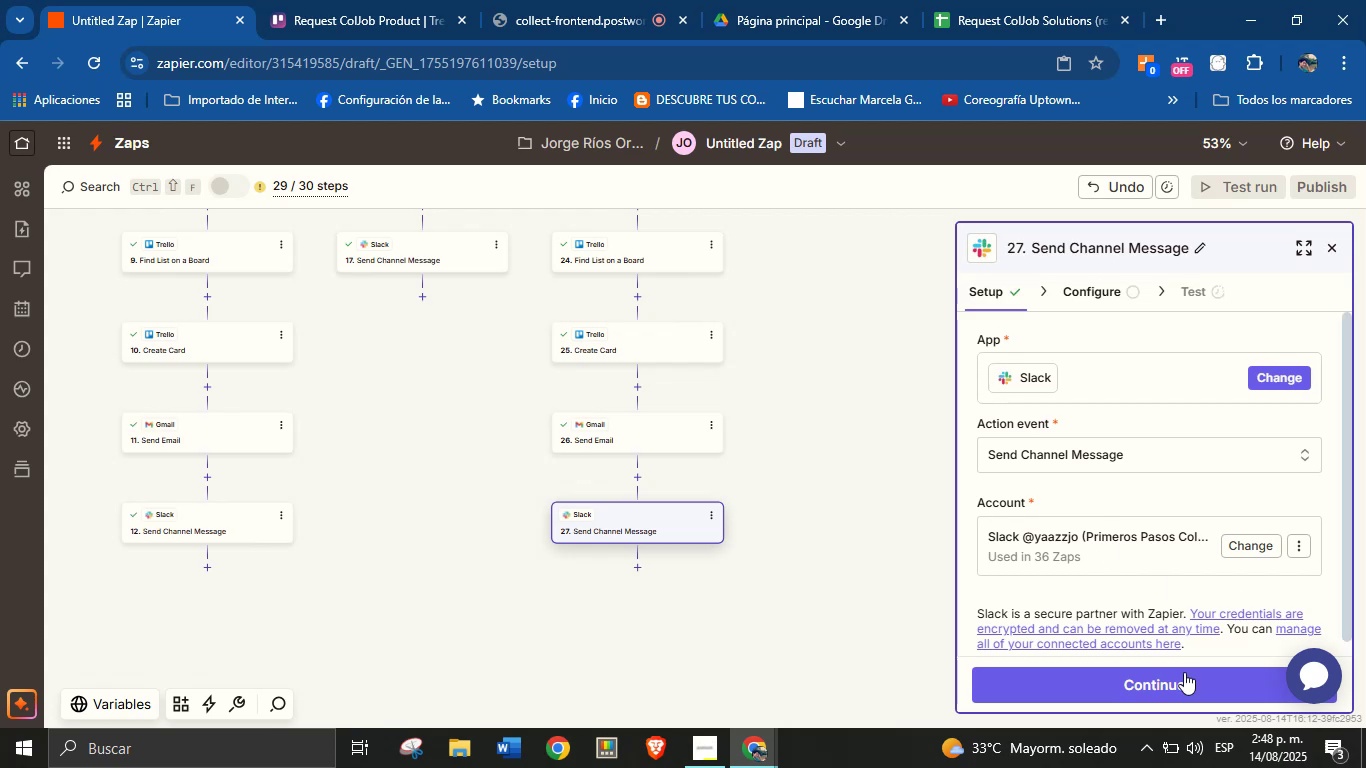 
left_click([1178, 681])
 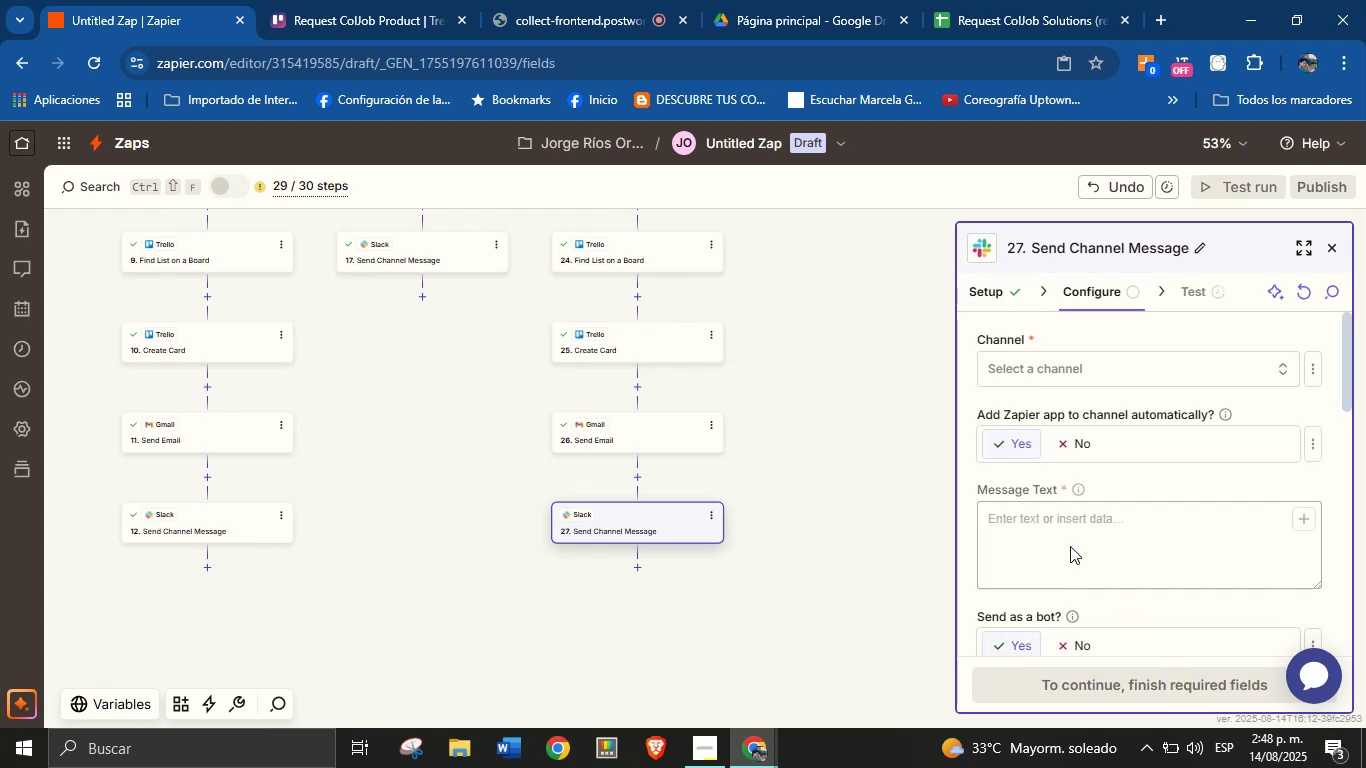 
left_click([1072, 372])
 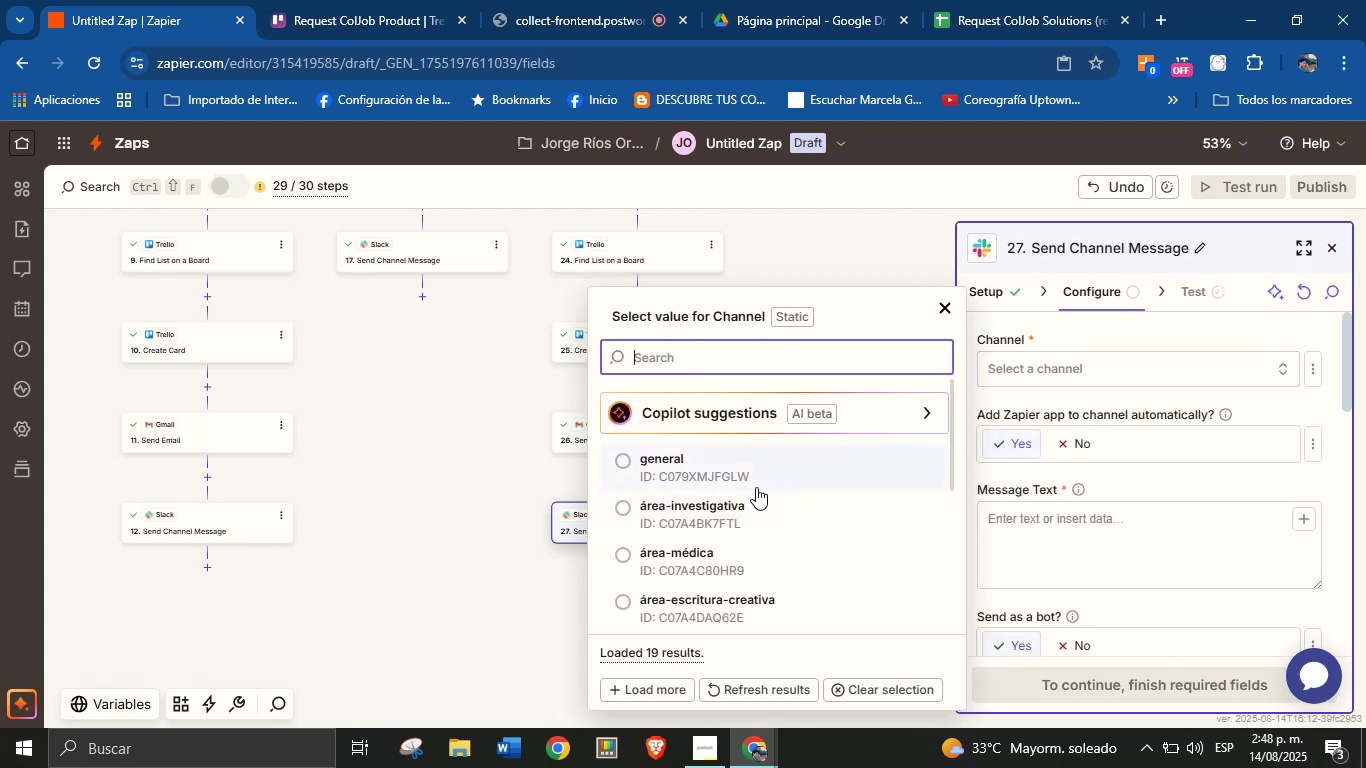 
wait(8.76)
 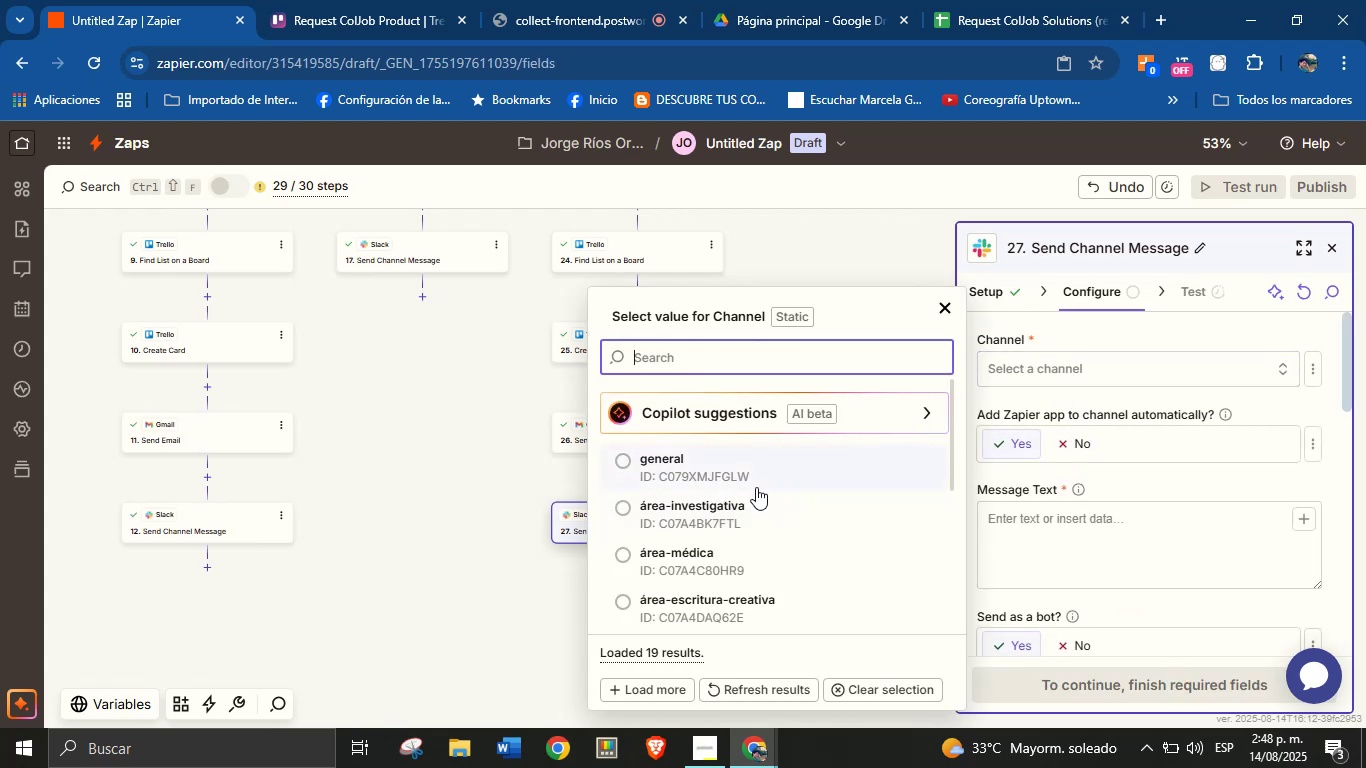 
type(produ)
 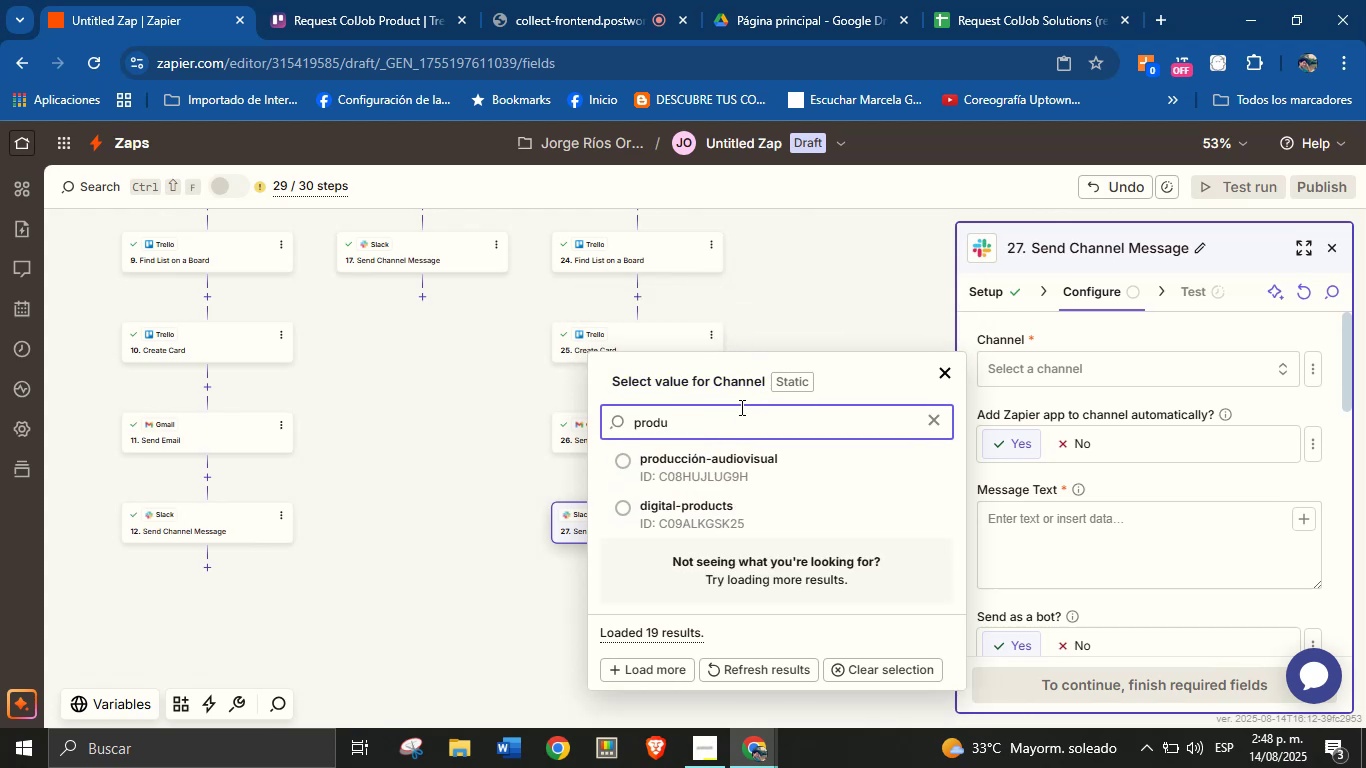 
left_click([781, 521])
 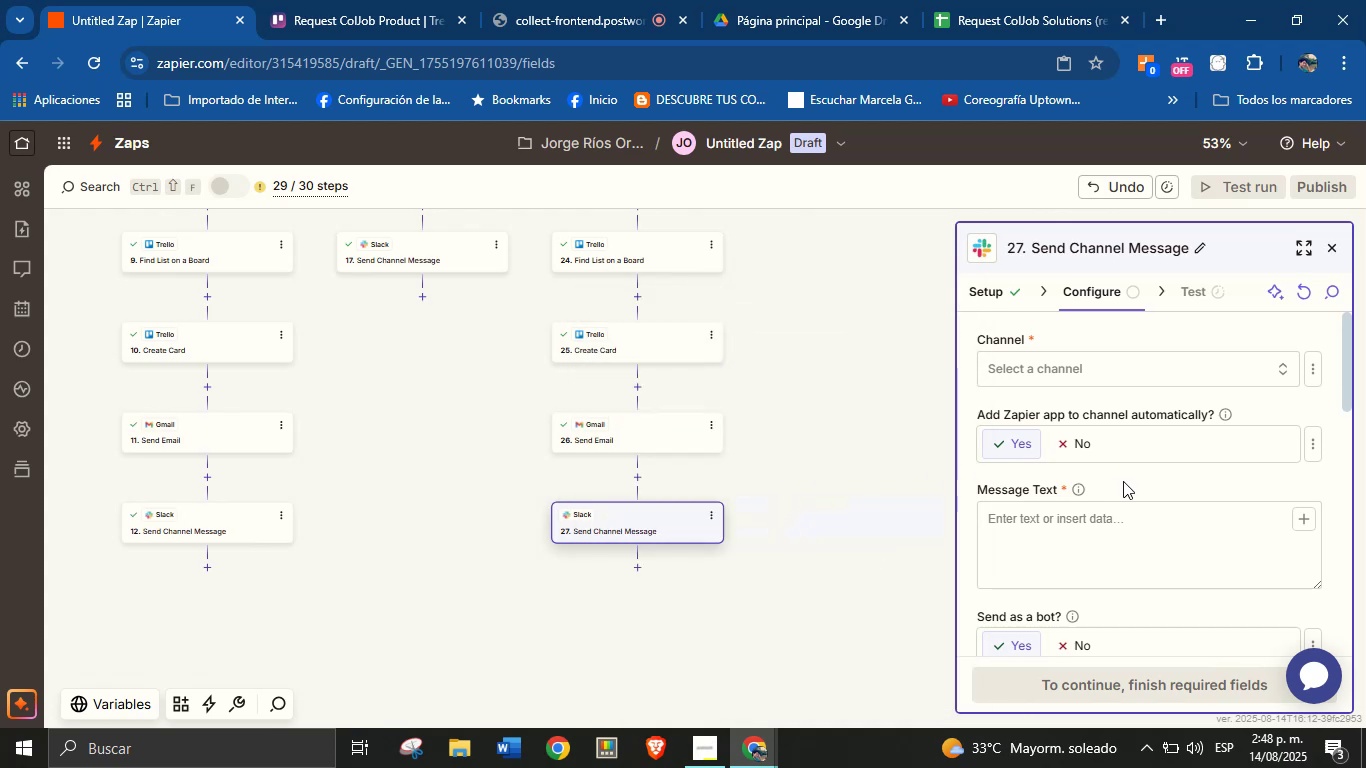 
left_click([1131, 481])
 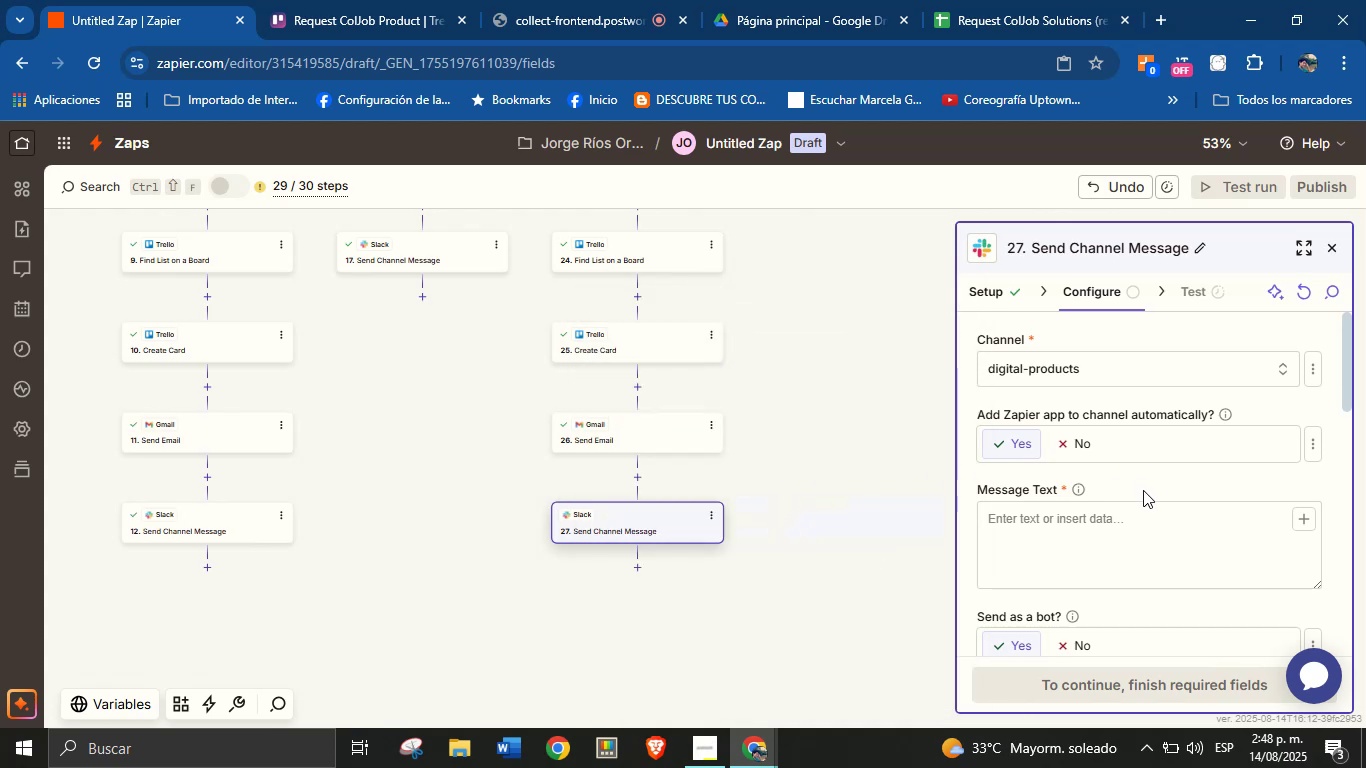 
left_click([1155, 518])
 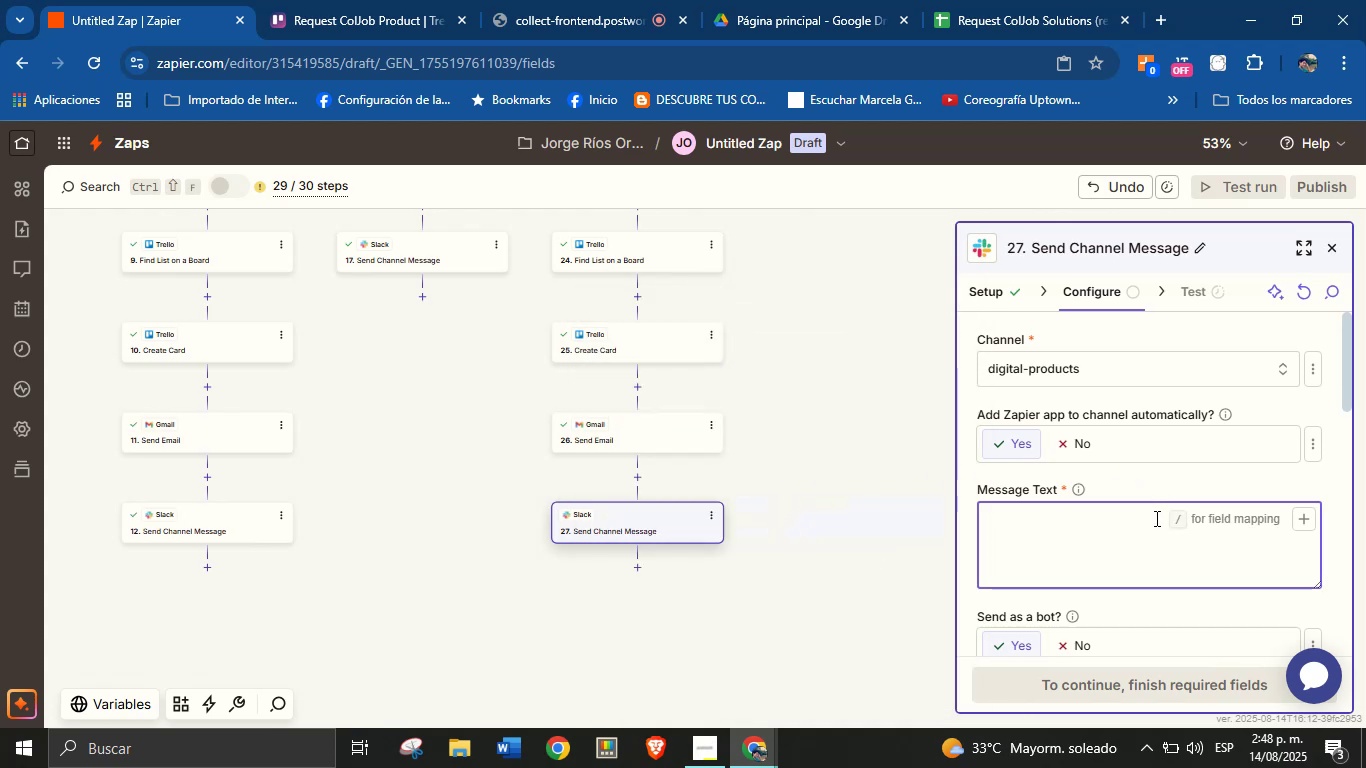 
type(Hello Team!)
 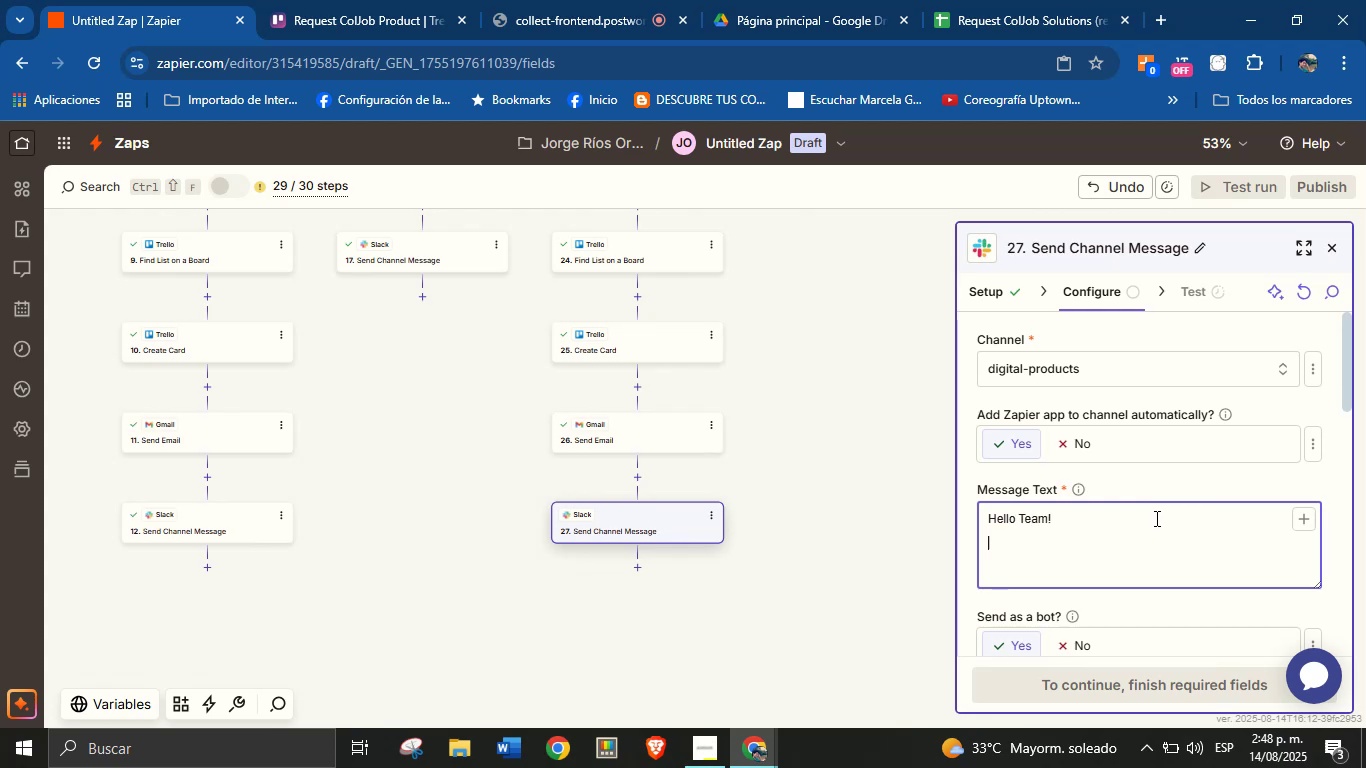 
 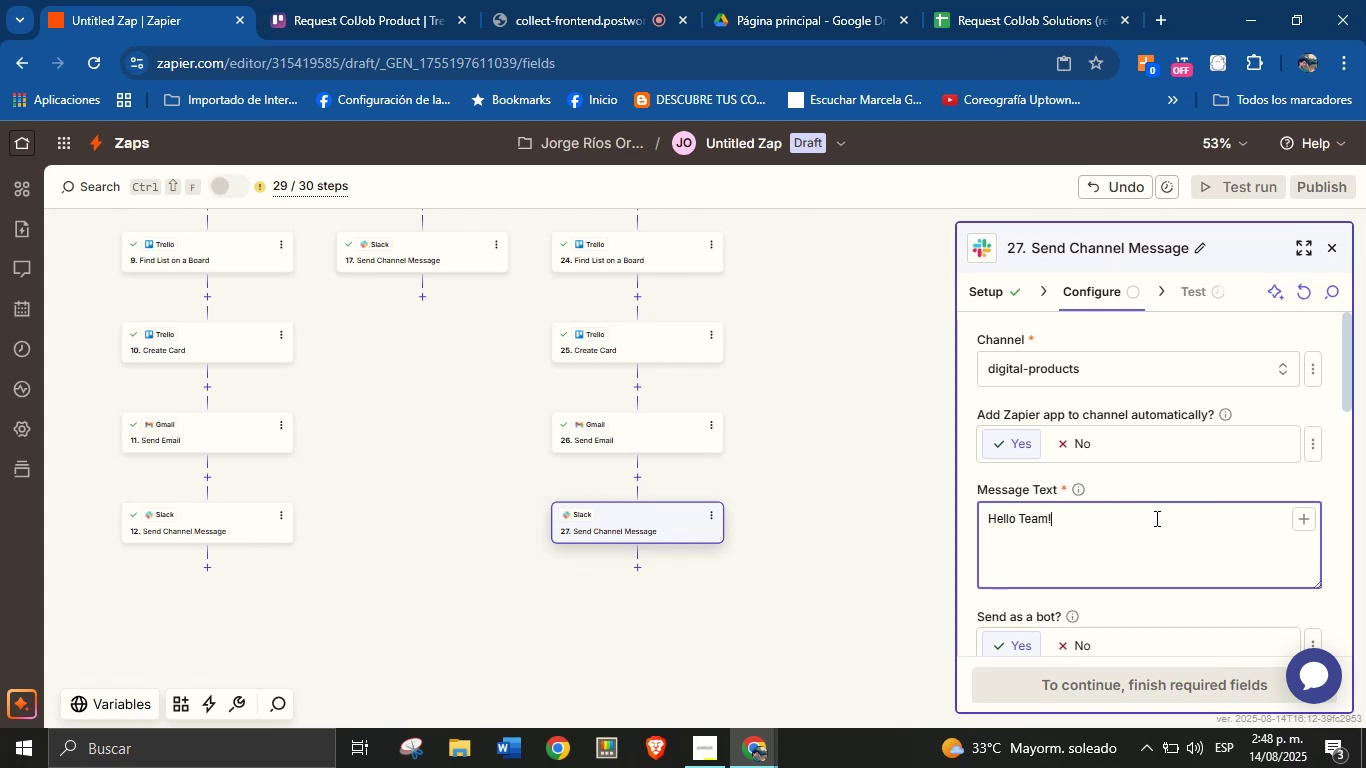 
key(Enter)
 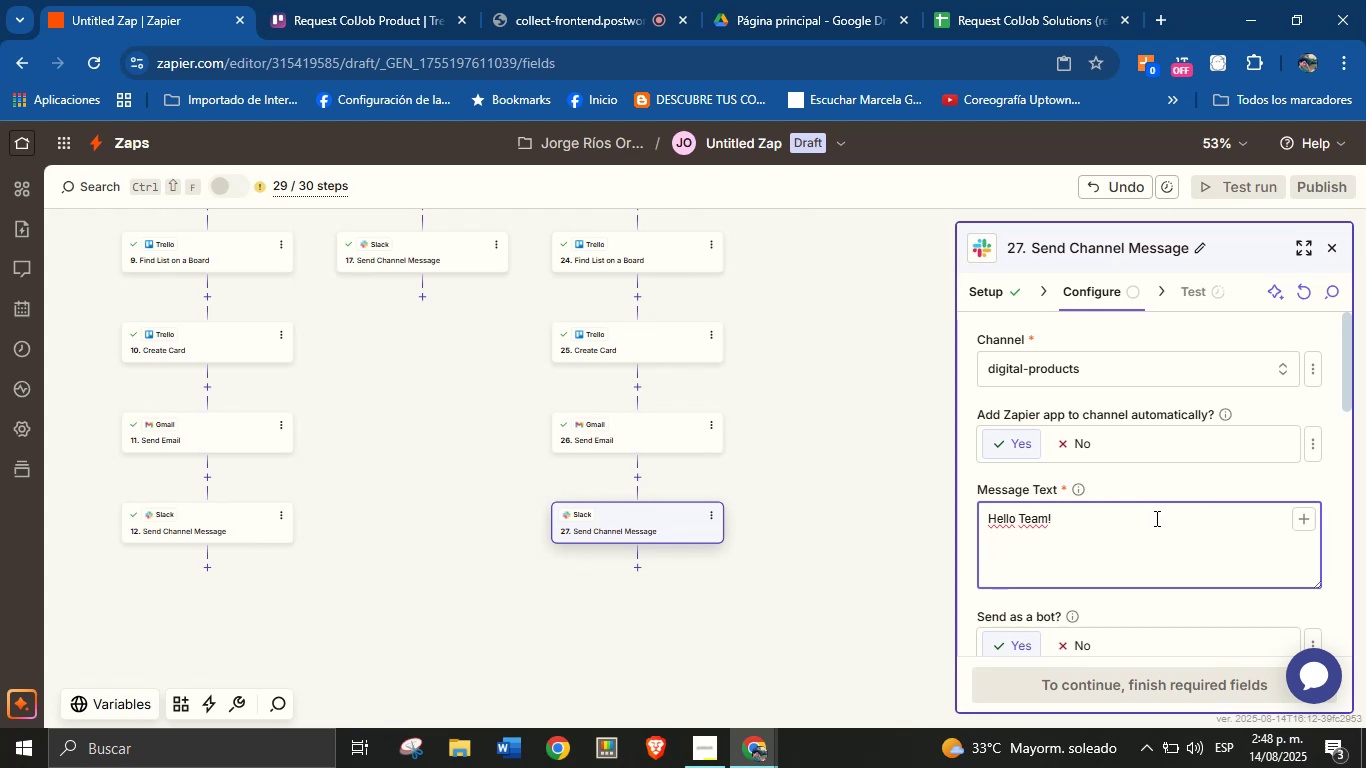 
type(There is a new service request for talent in the )
 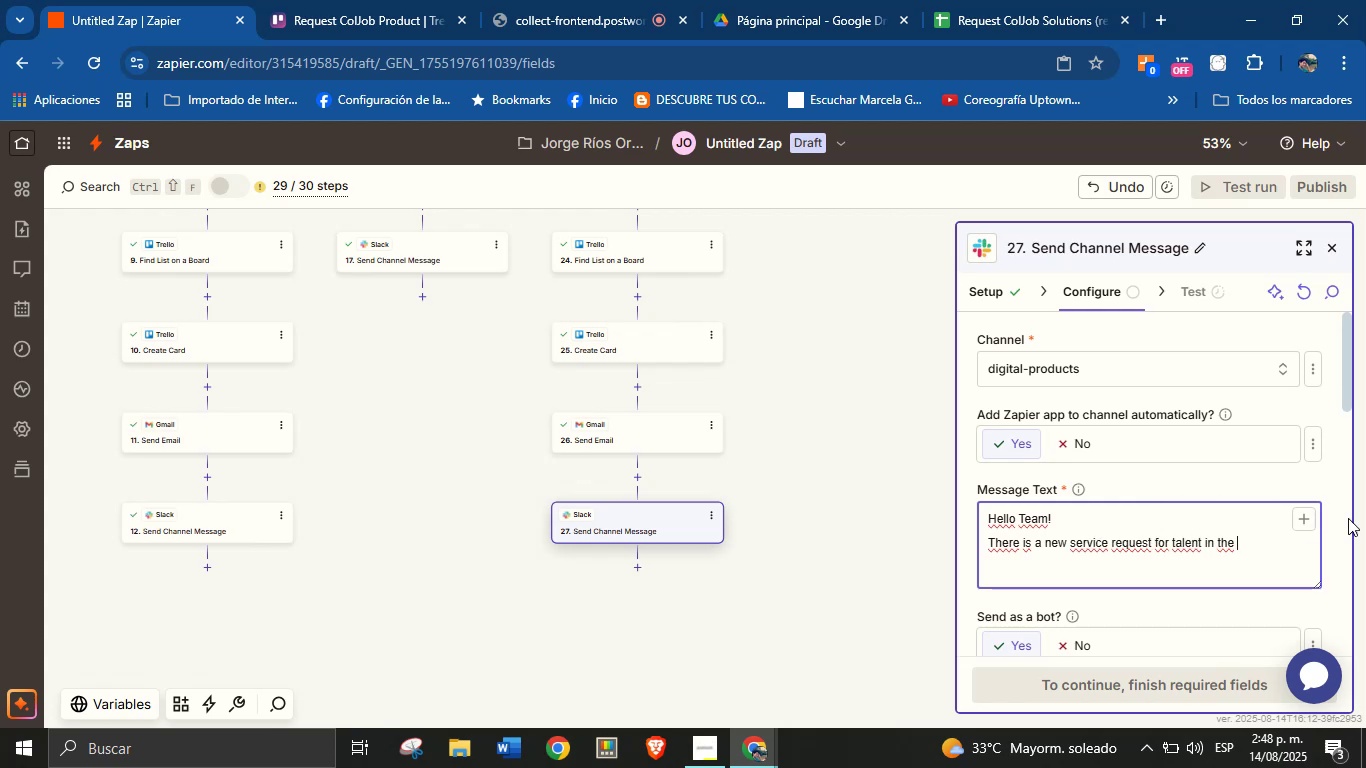 
left_click([1304, 519])
 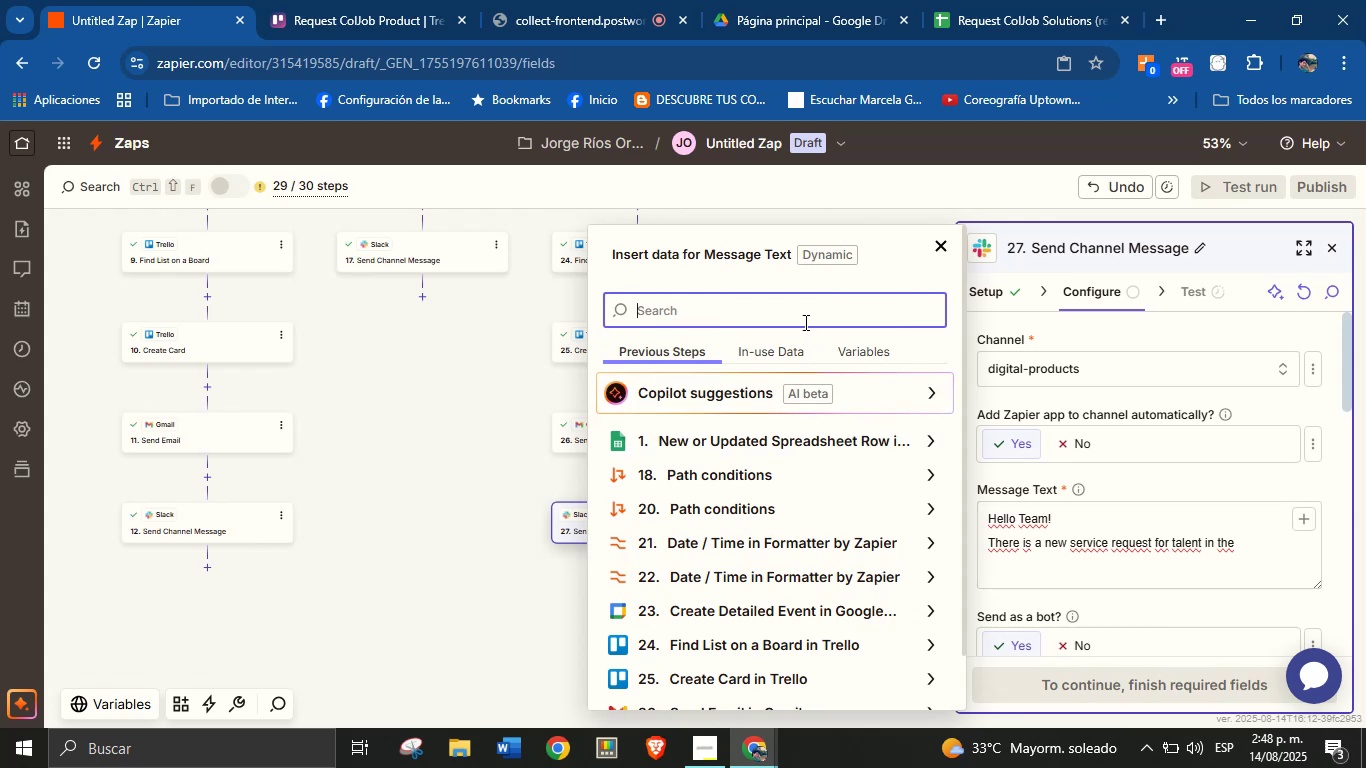 
type(area)
 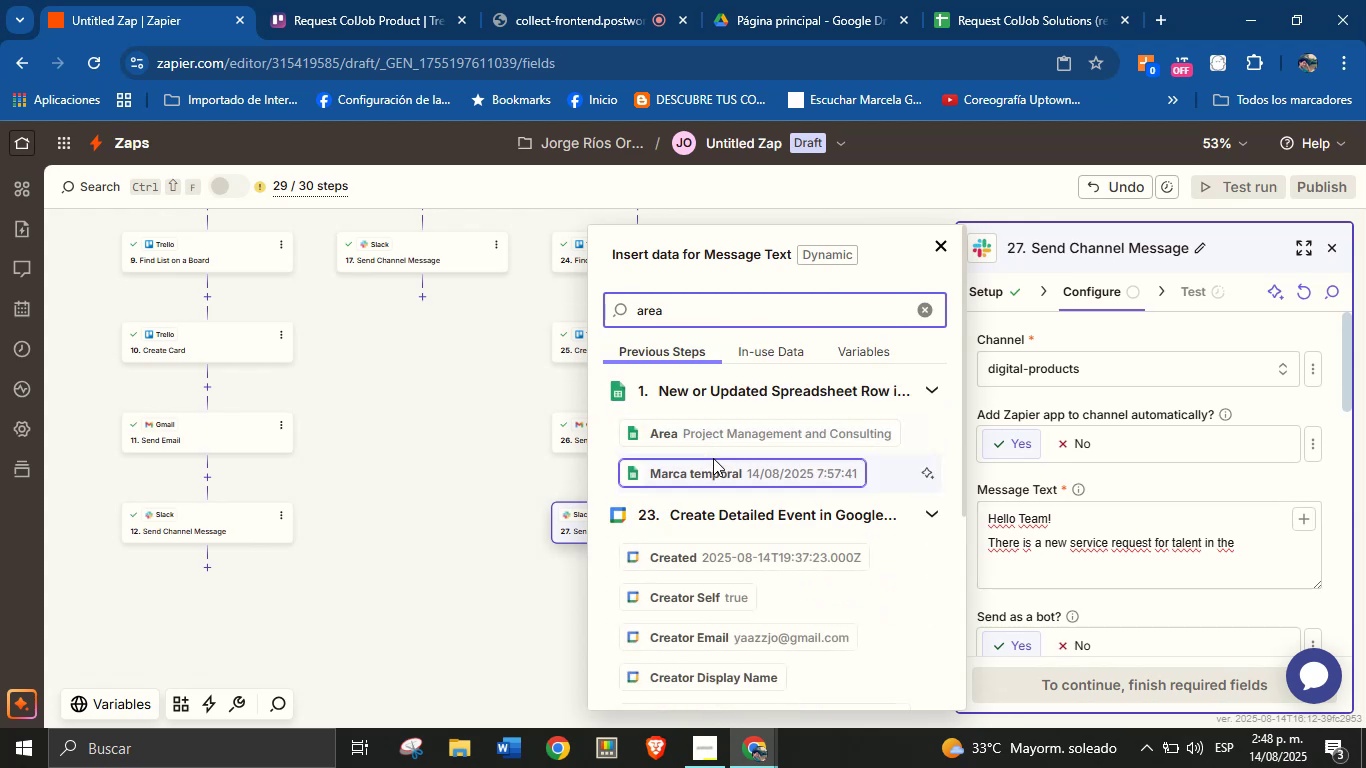 
left_click([720, 430])
 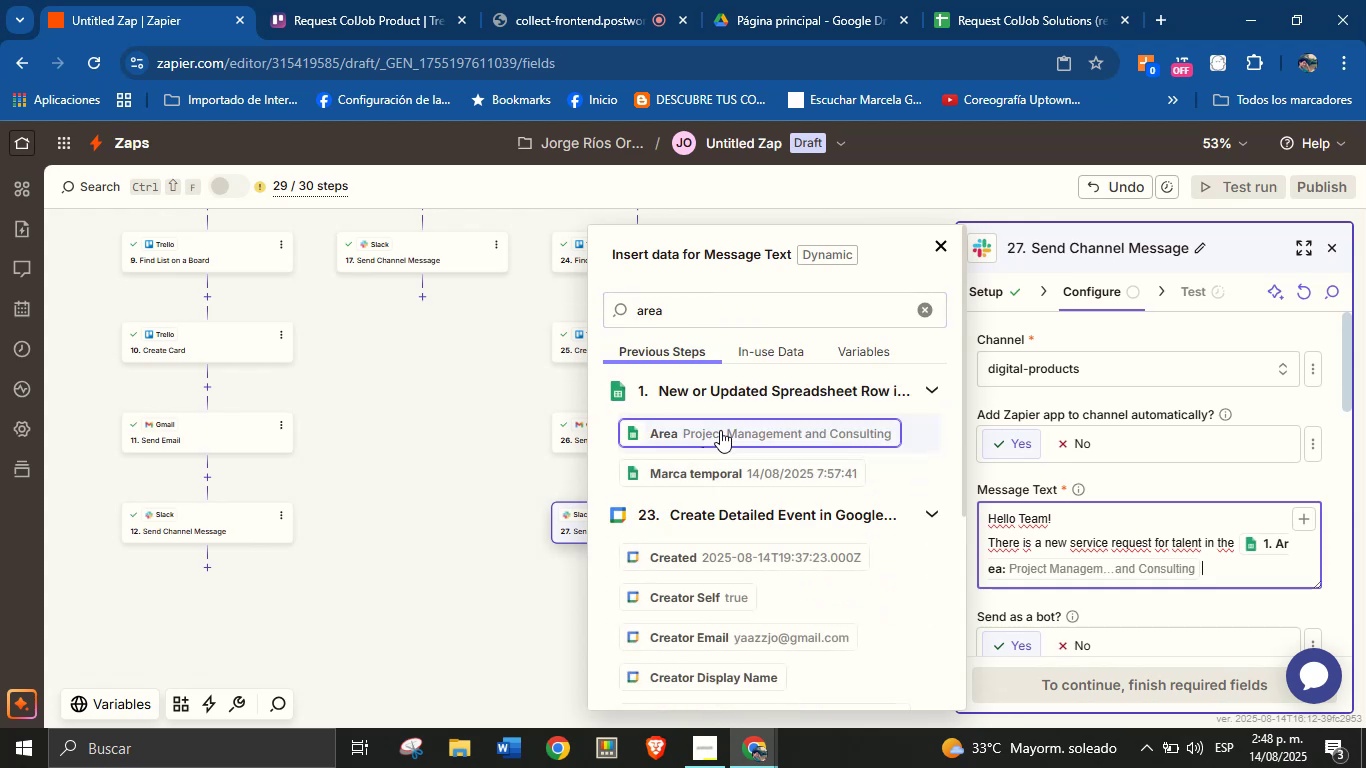 
type( area.)
 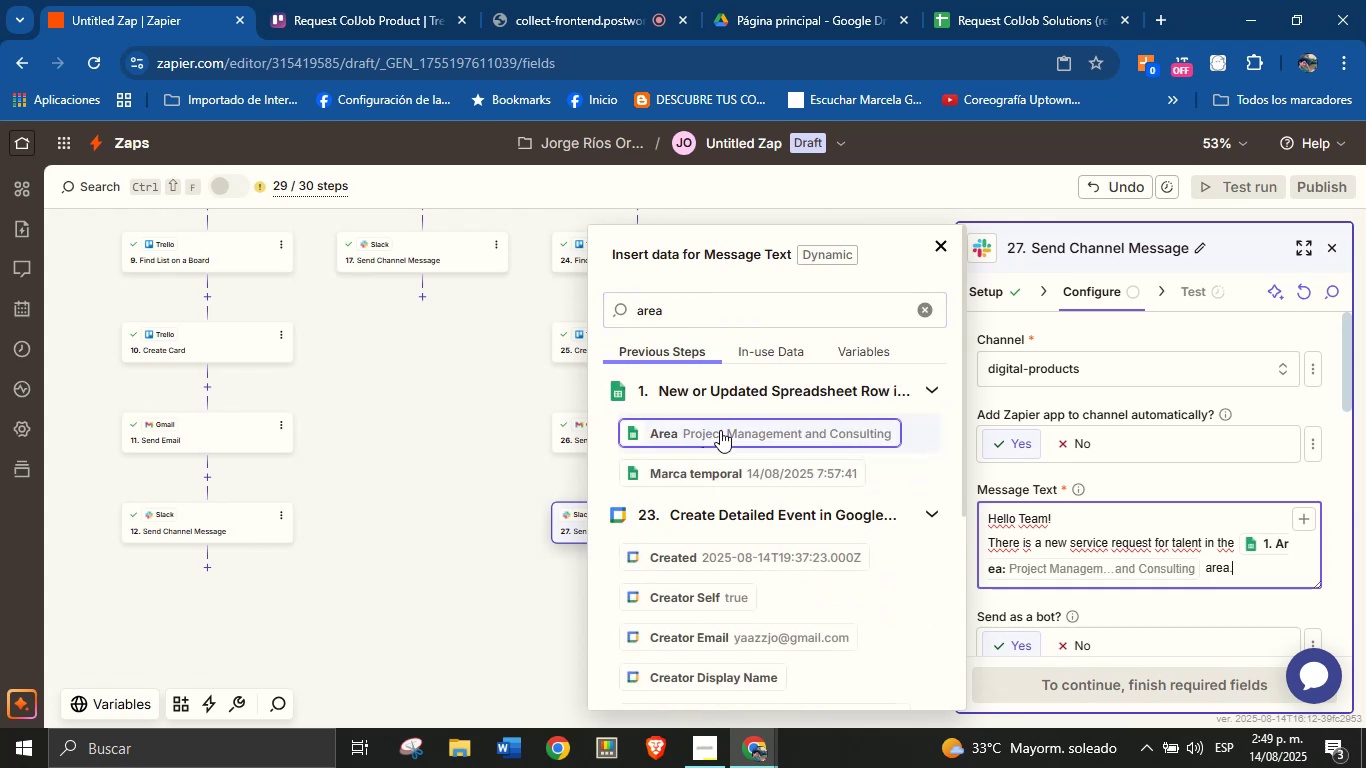 
key(Enter)
 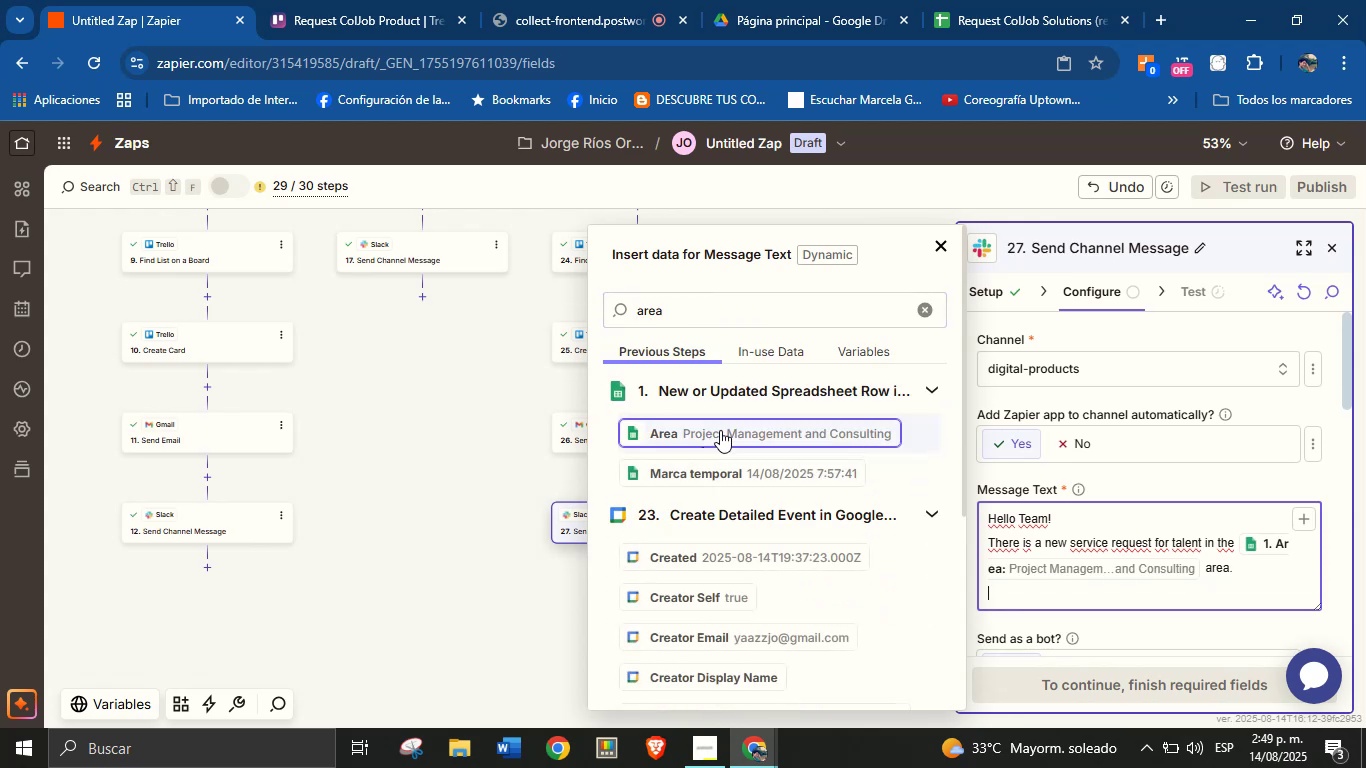 
type(View the details here>)
 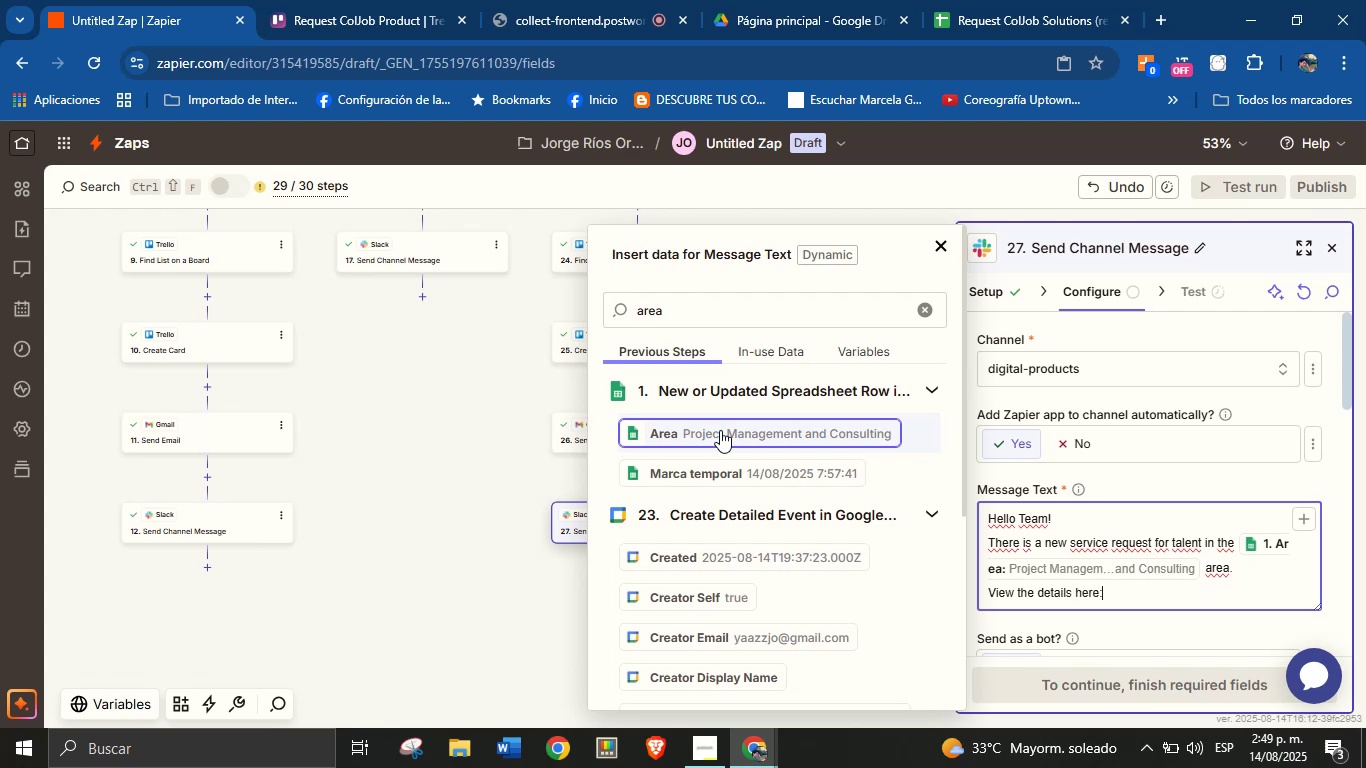 
key(Enter)
 